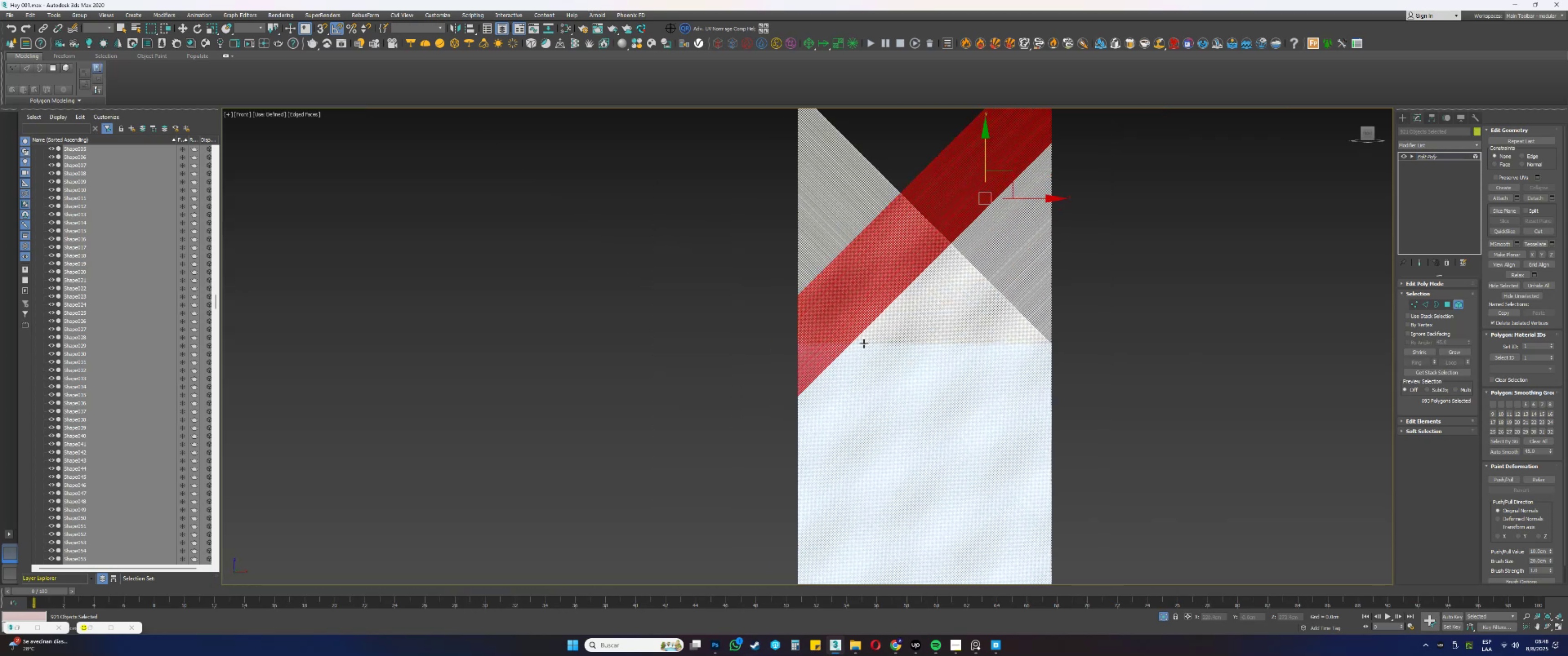 
scroll: coordinate [848, 319], scroll_direction: up, amount: 1.0
 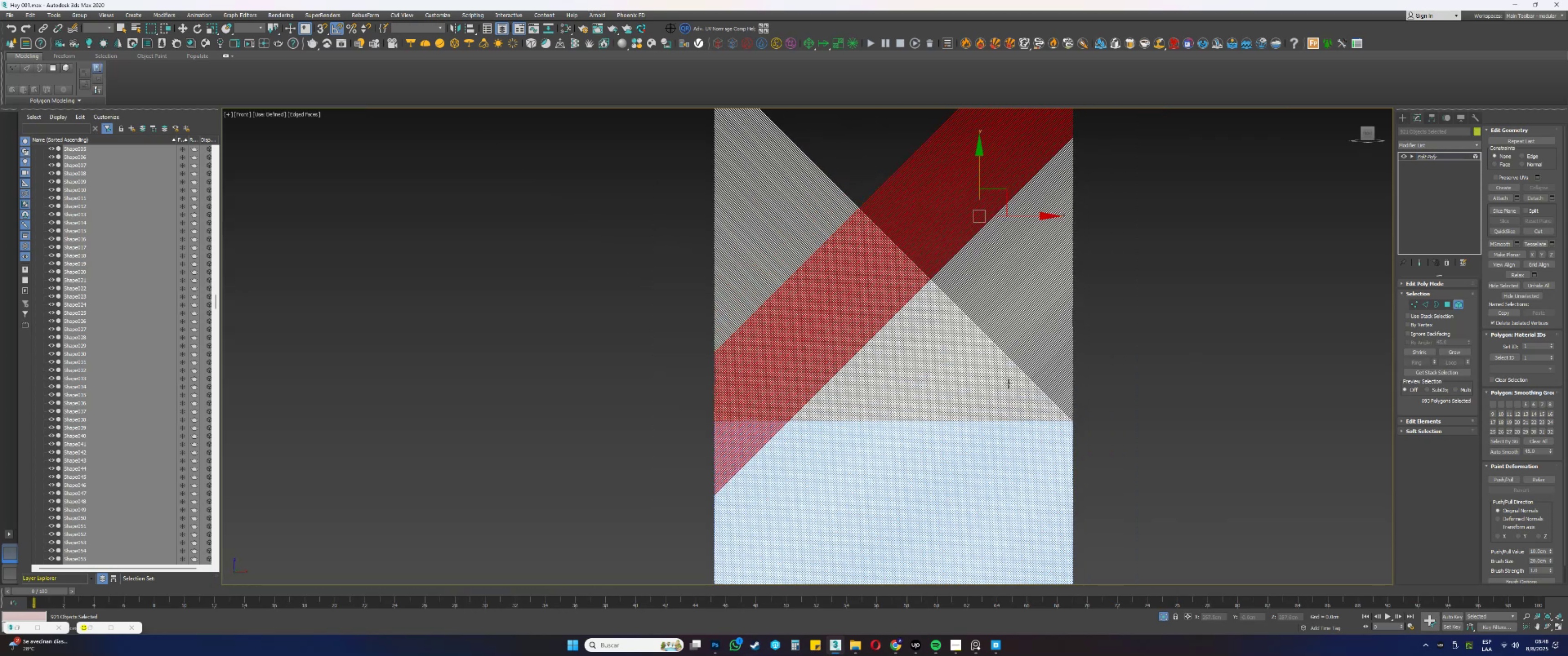 
scroll: coordinate [990, 470], scroll_direction: down, amount: 2.0
 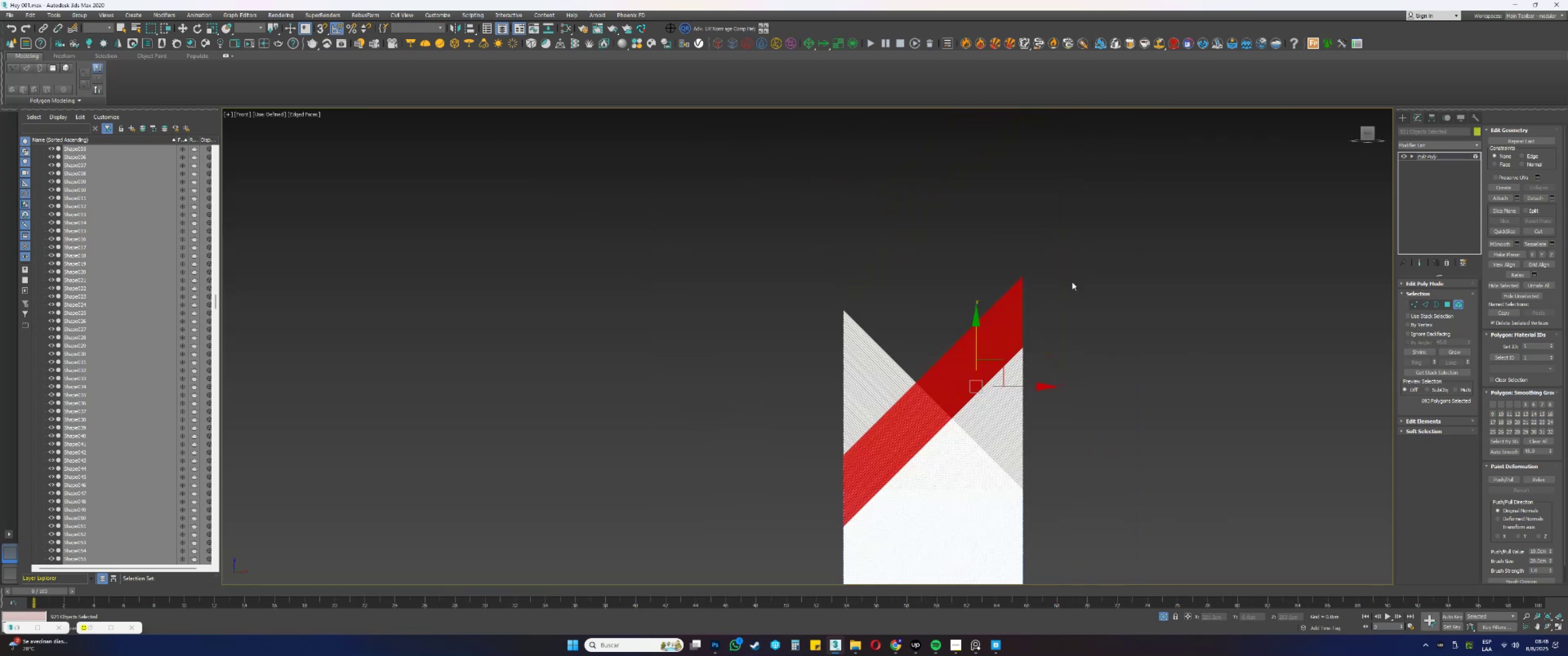 
left_click_drag(start_coordinate=[1133, 216], to_coordinate=[815, 501])
 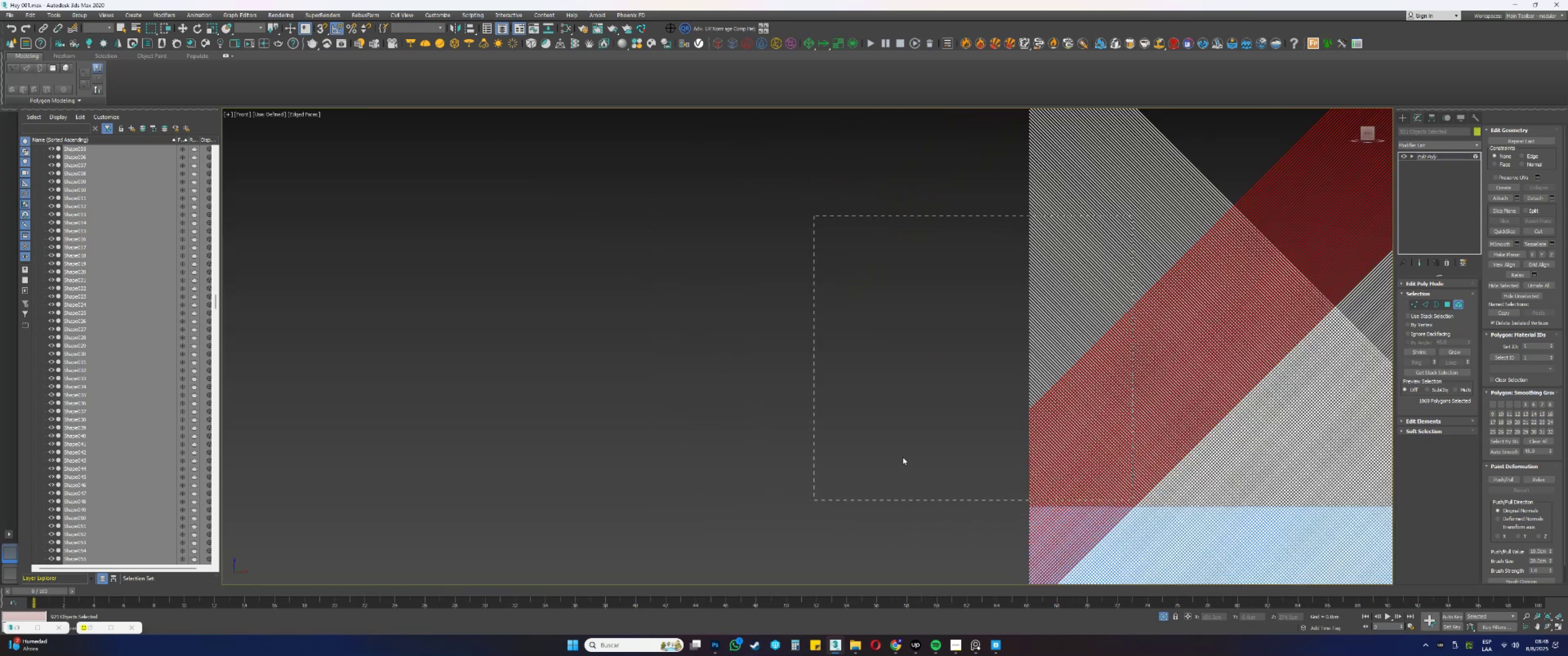 
scroll: coordinate [742, 480], scroll_direction: up, amount: 3.0
 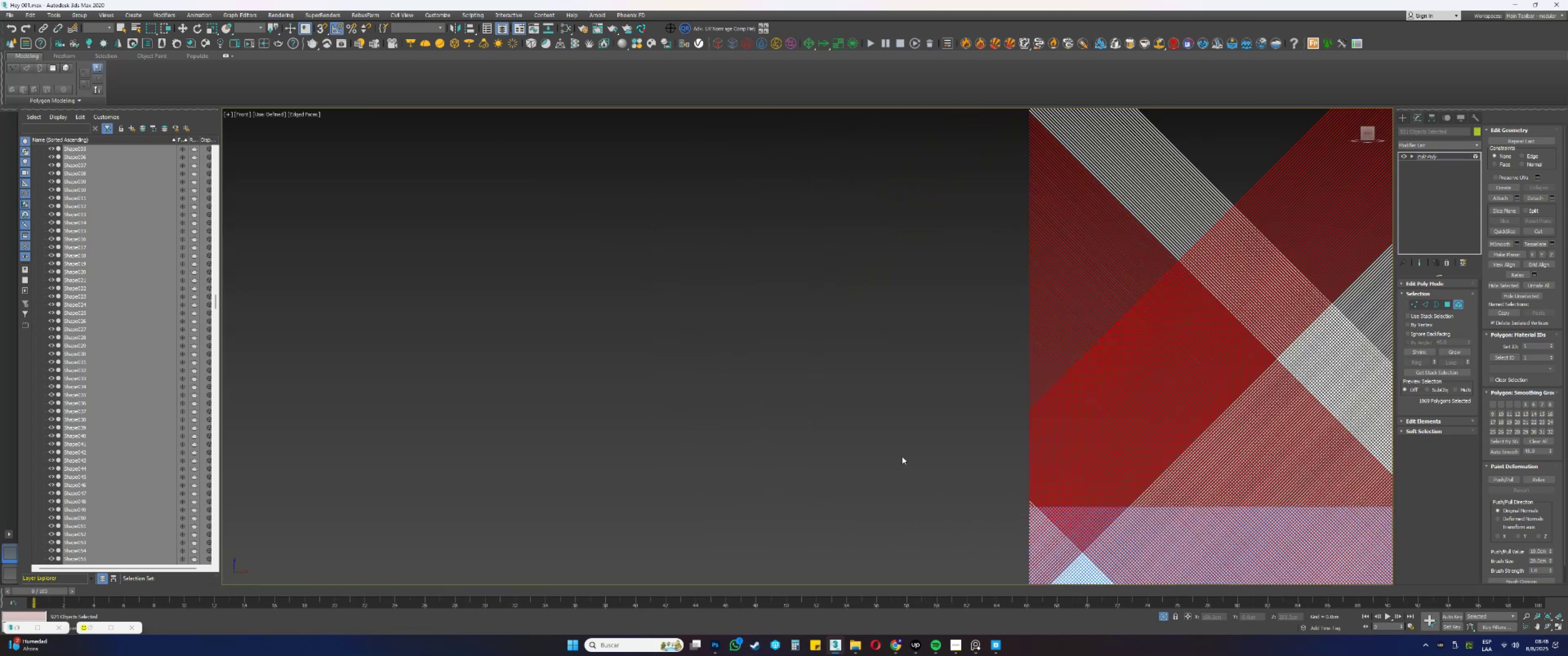 
scroll: coordinate [564, 508], scroll_direction: down, amount: 1.0
 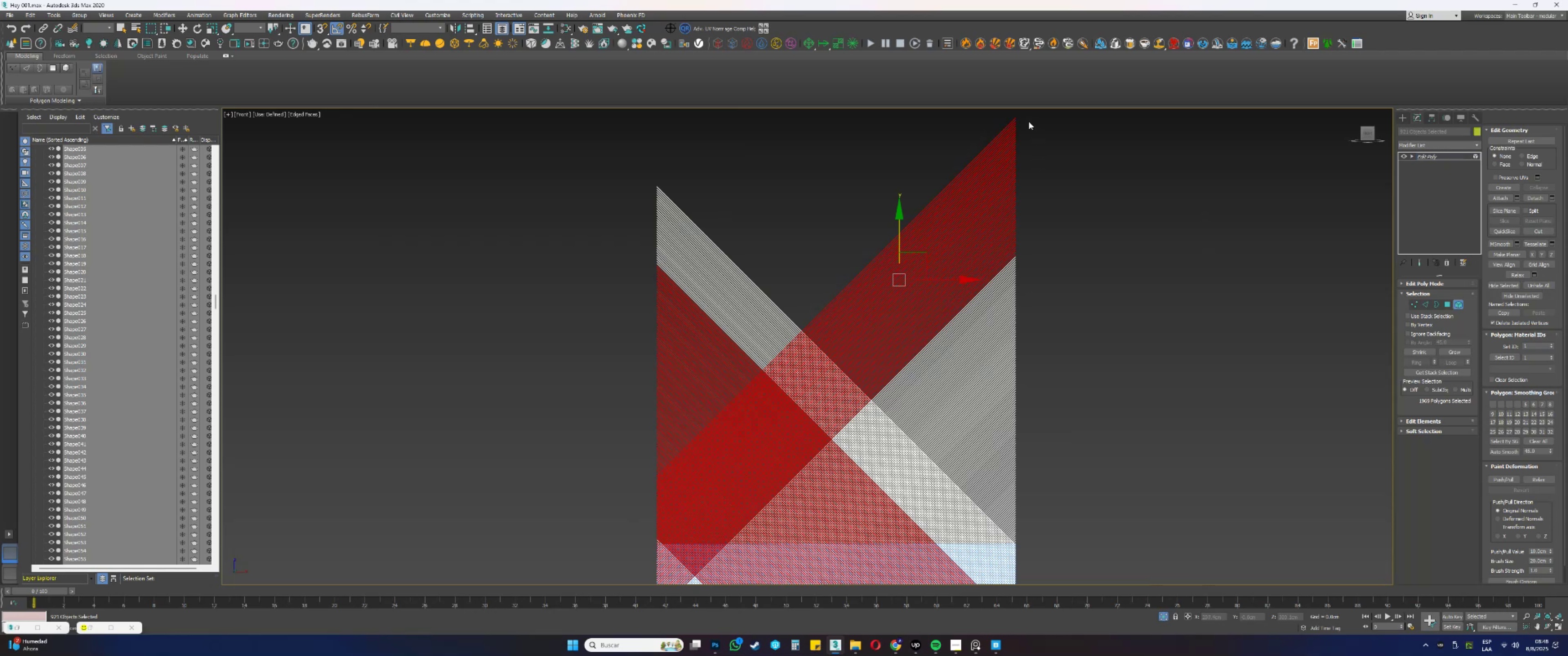 
left_click_drag(start_coordinate=[1030, 113], to_coordinate=[559, 543])
 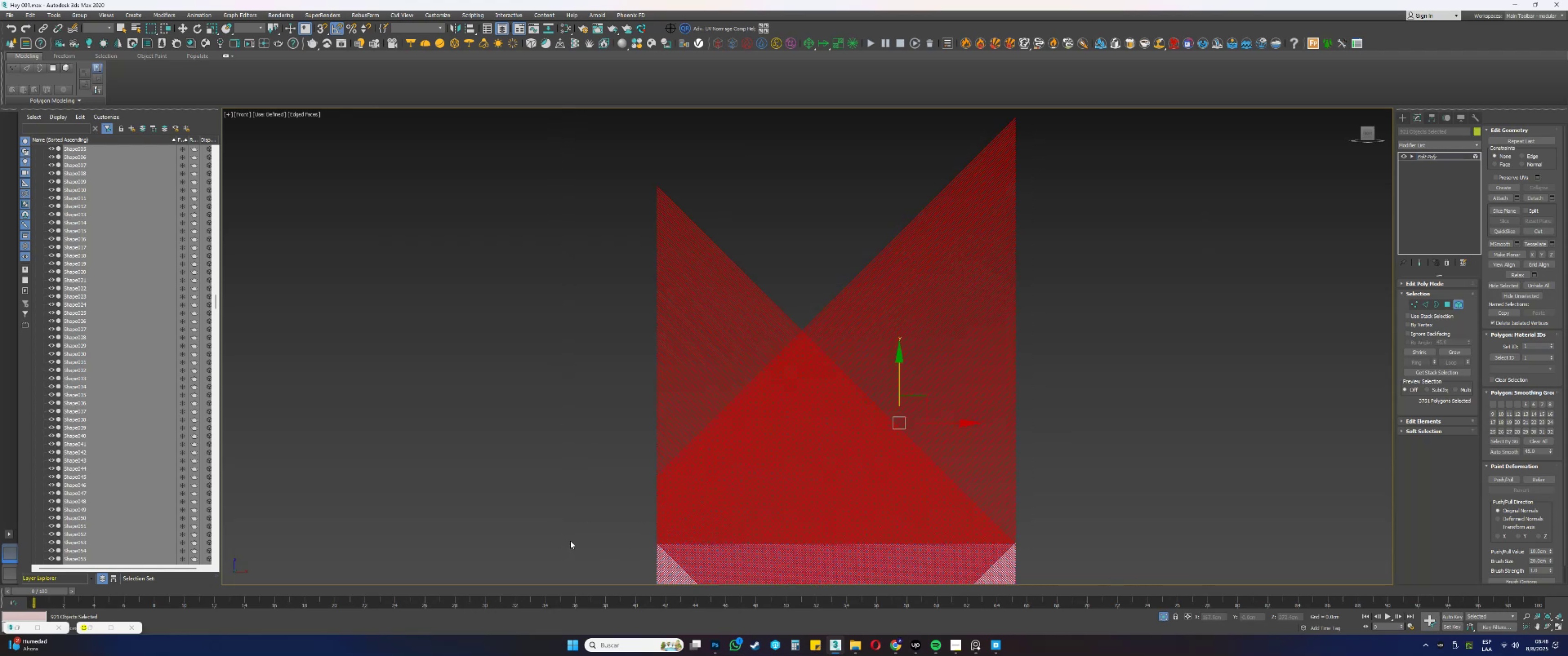 
scroll: coordinate [985, 550], scroll_direction: up, amount: 3.0
 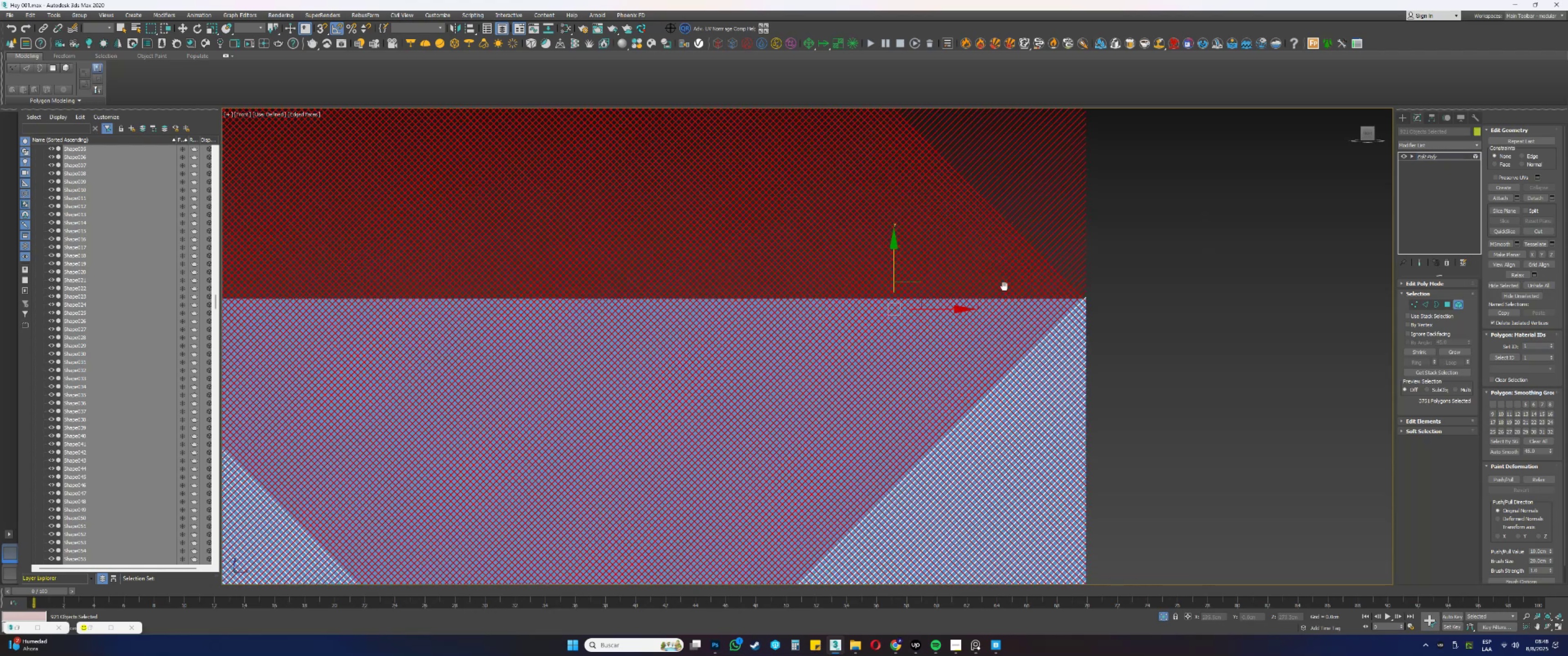 
scroll: coordinate [1005, 282], scroll_direction: down, amount: 2.0
 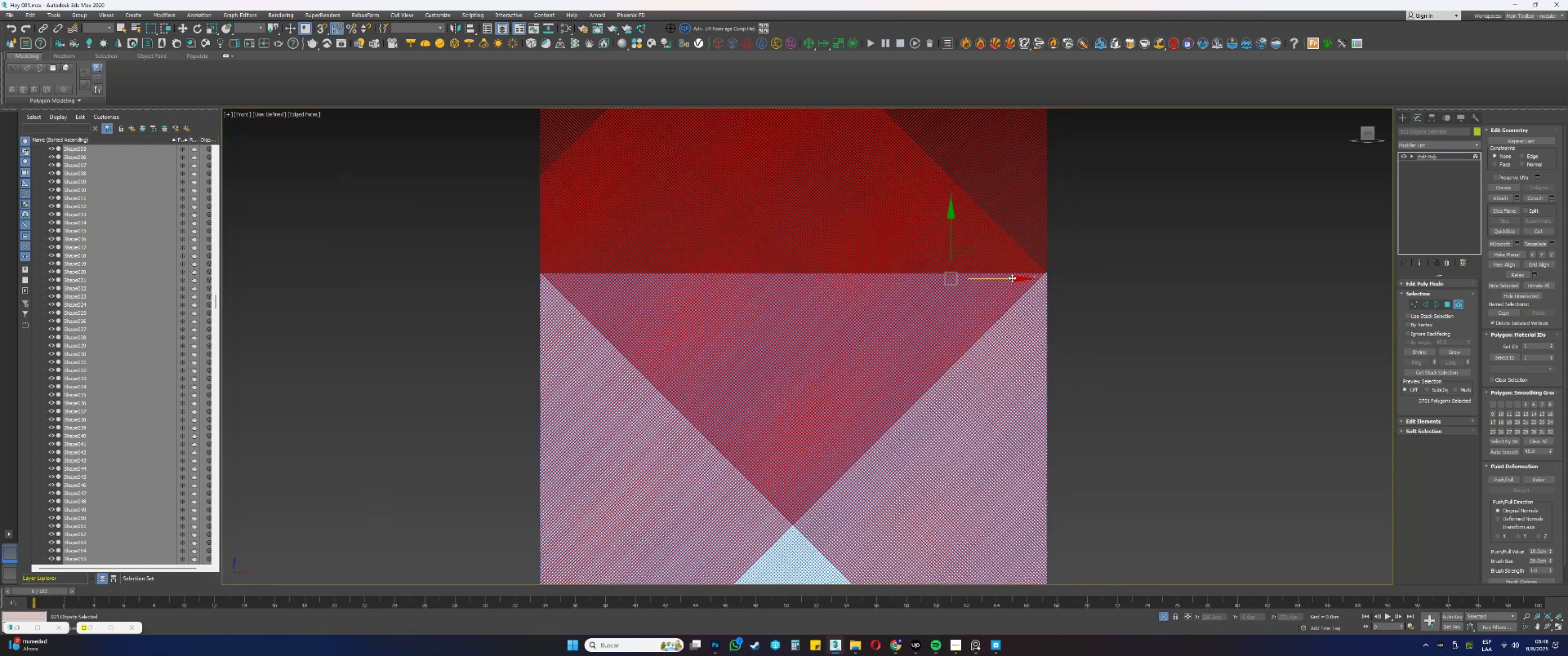 
left_click([1091, 286])
 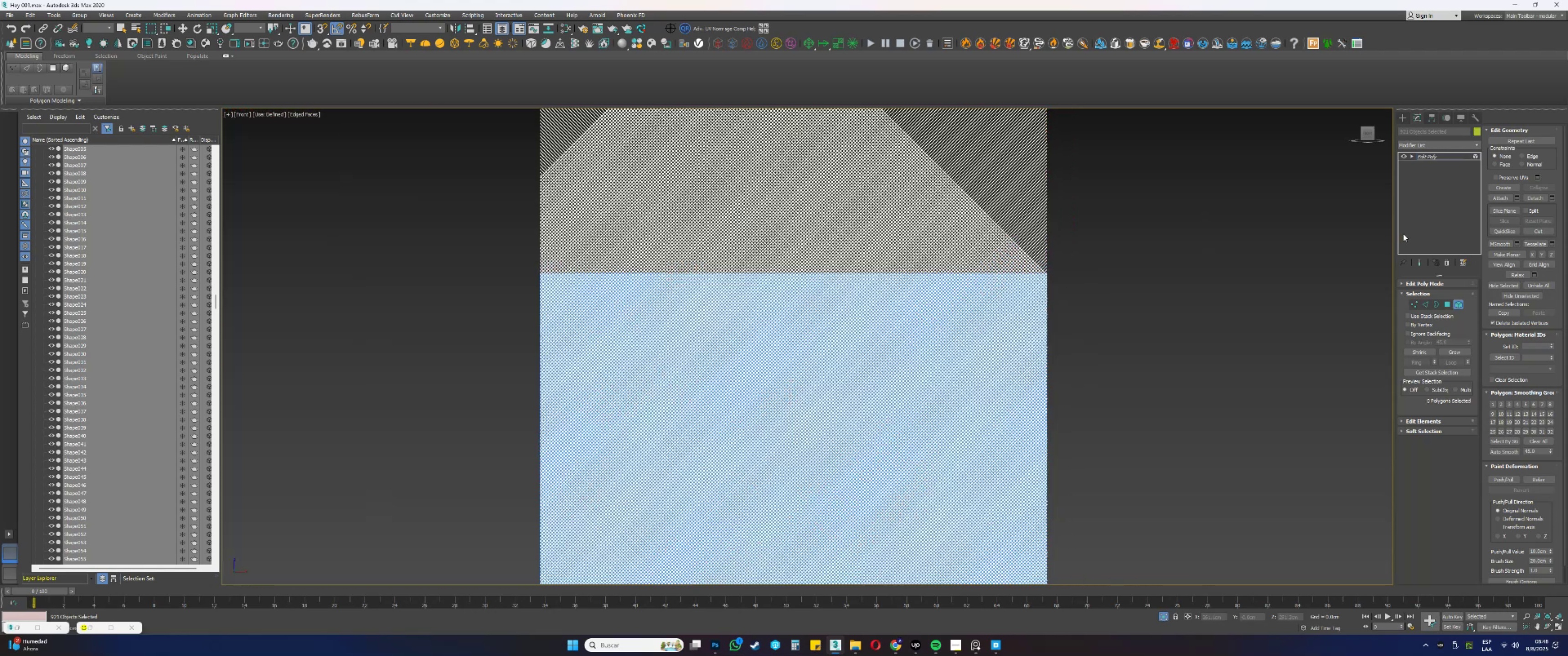 
key(1)
 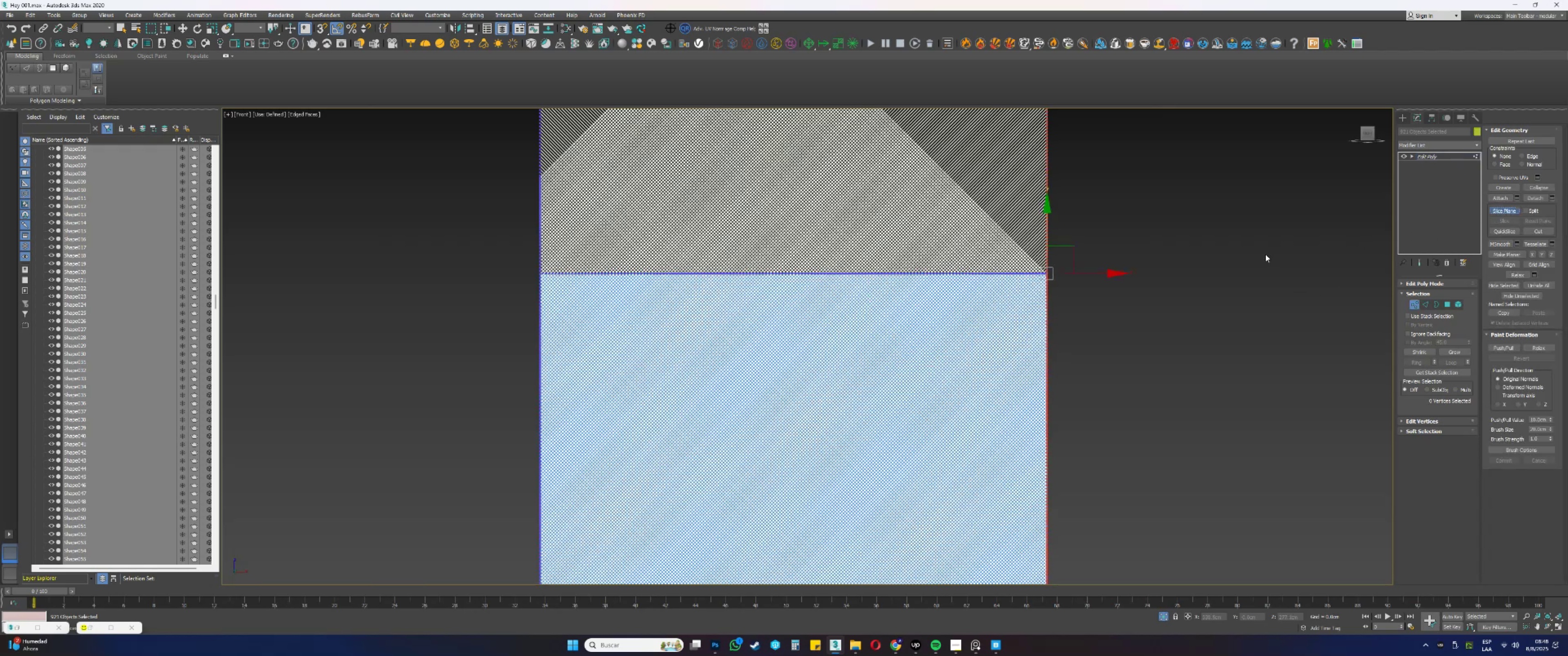 
key(E)
 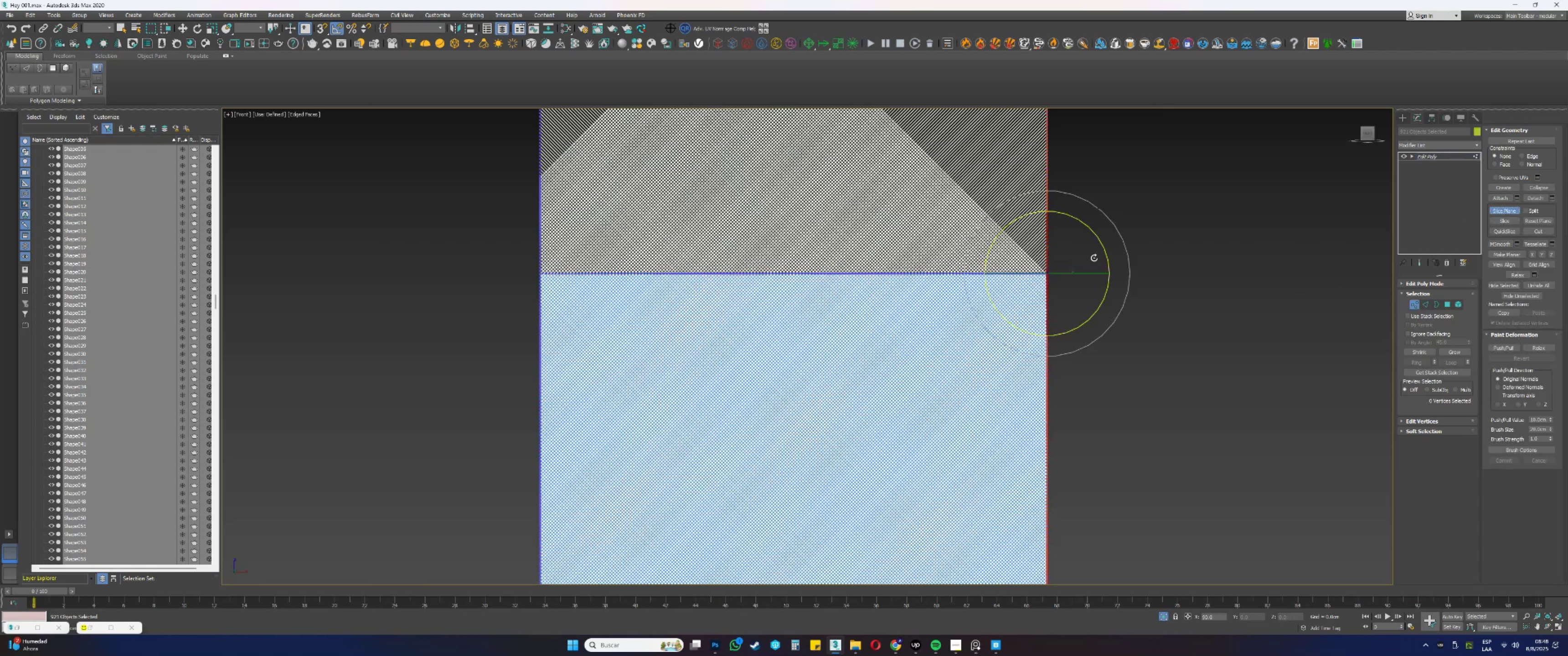 
scroll: coordinate [1075, 258], scroll_direction: up, amount: 3.0
 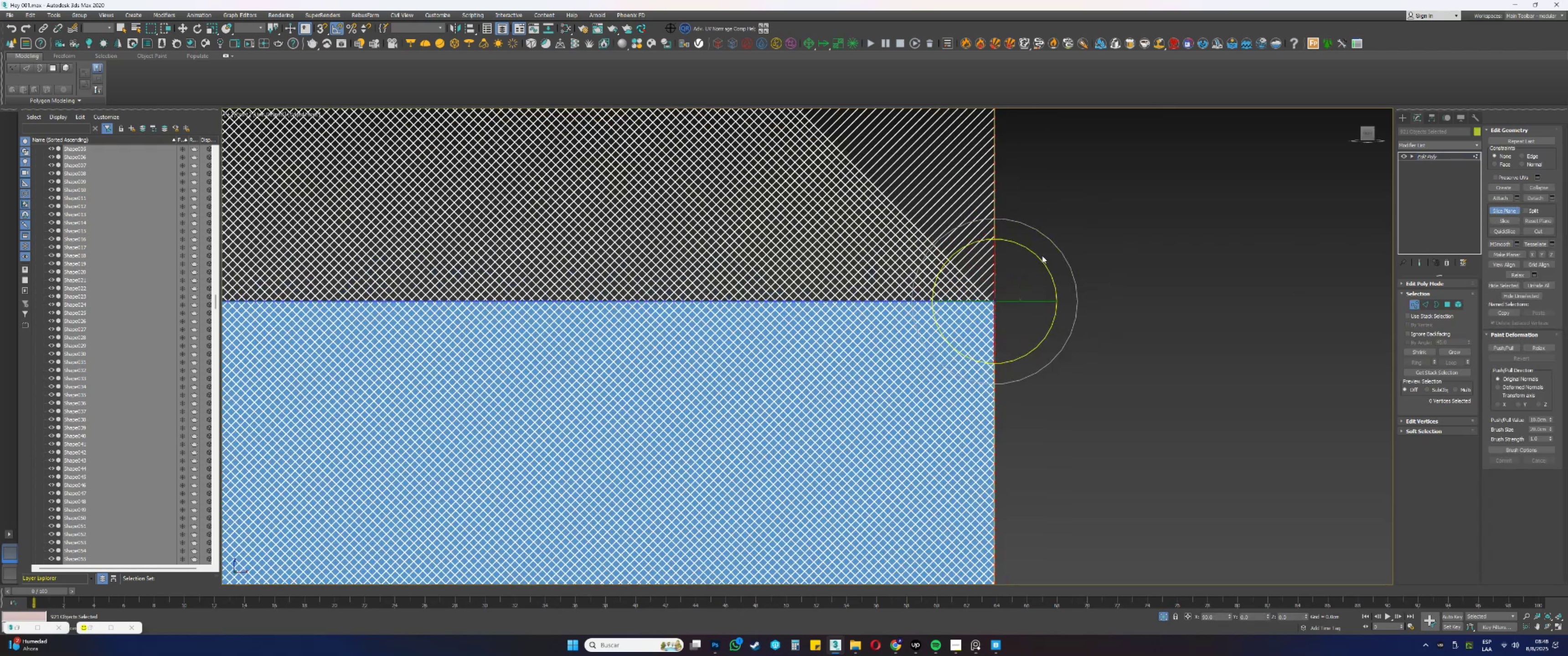 
left_click_drag(start_coordinate=[1040, 256], to_coordinate=[999, 241])
 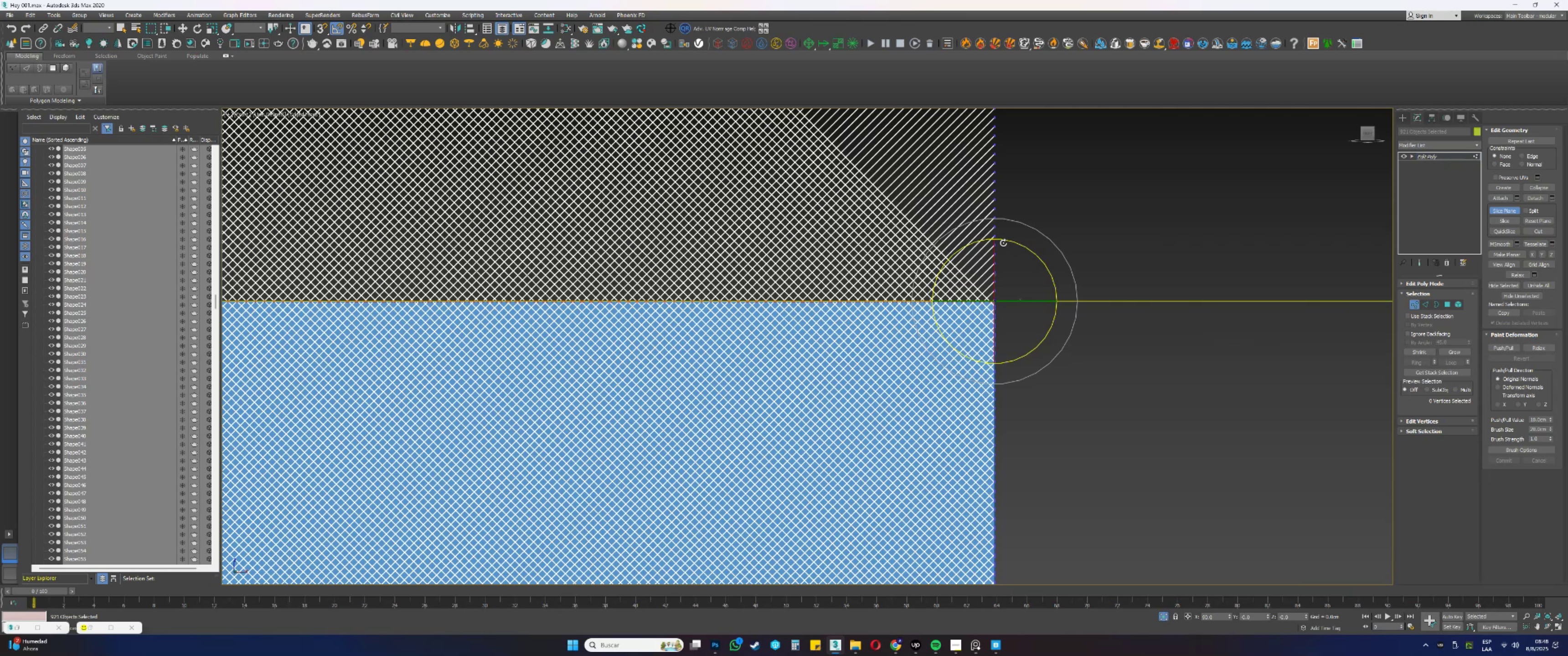 
key(W)
 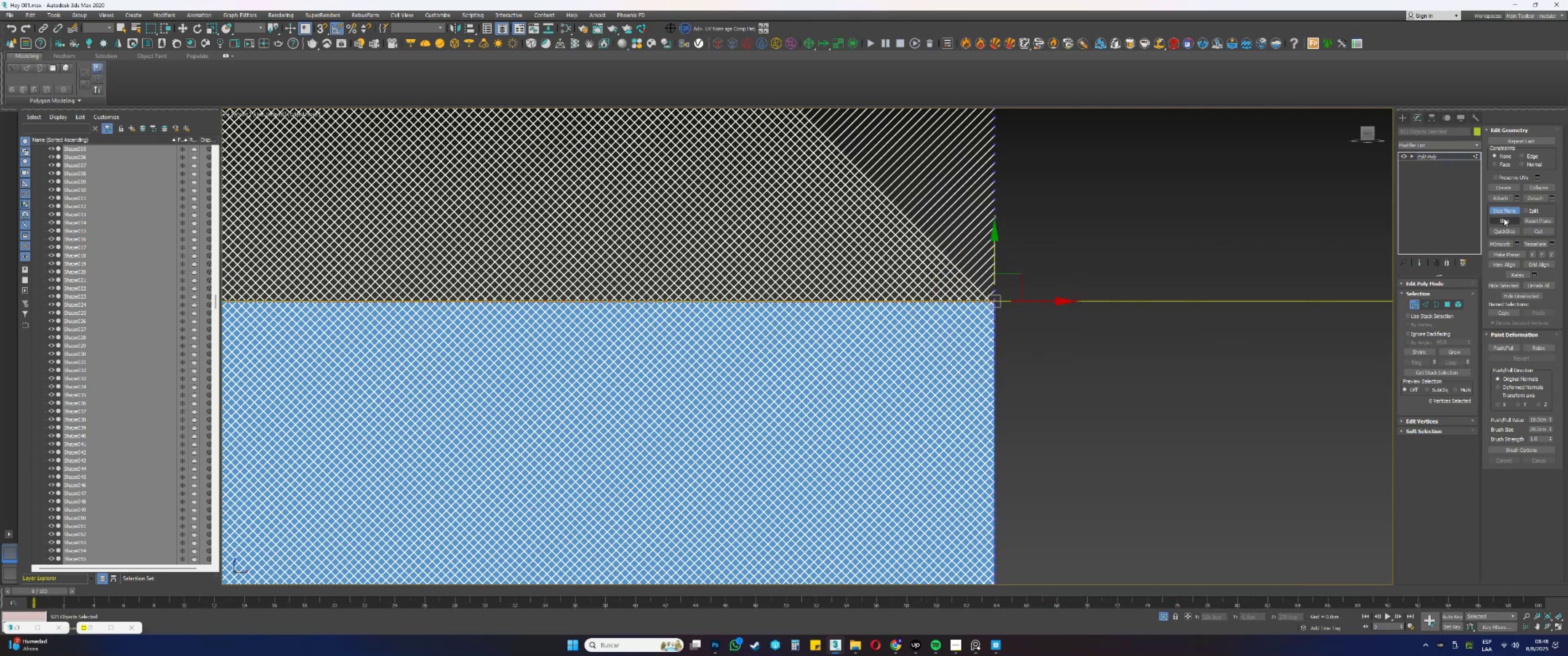 
left_click([1503, 218])
 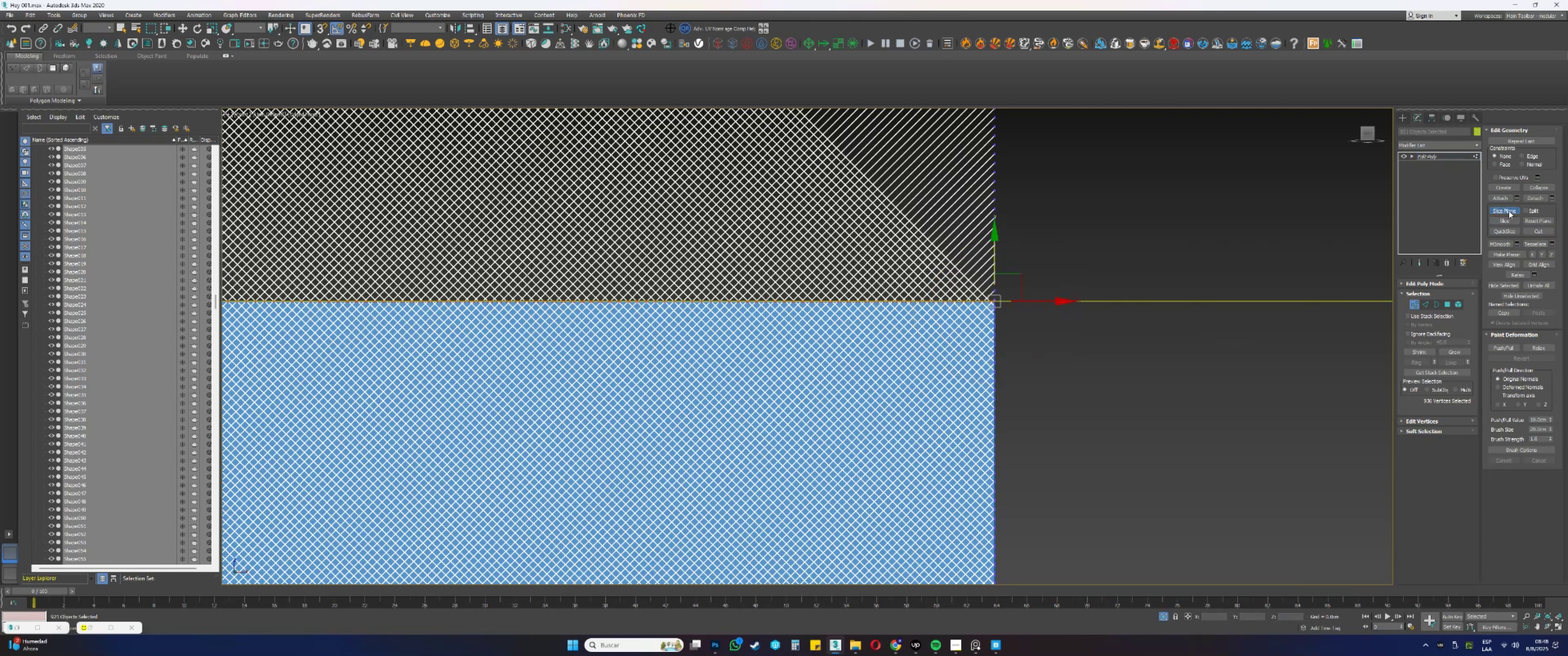 
scroll: coordinate [940, 530], scroll_direction: down, amount: 5.0
 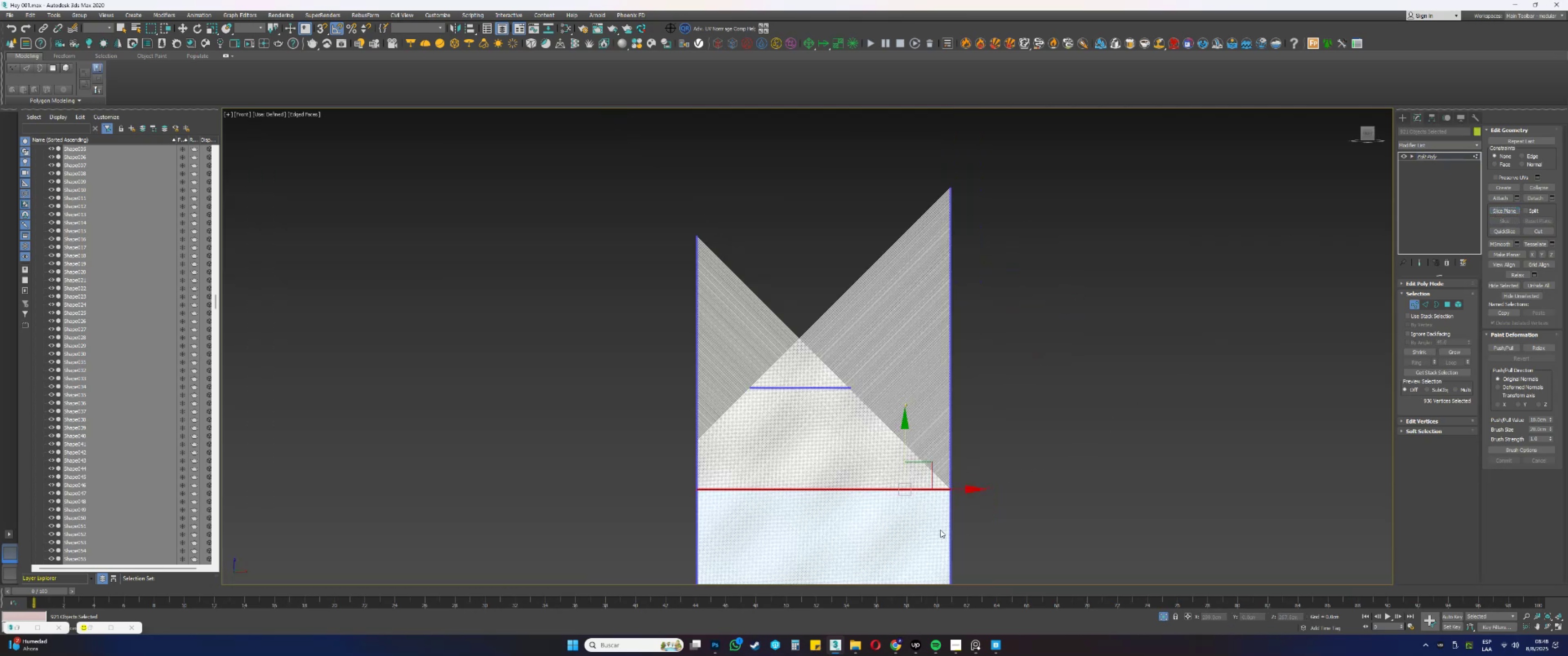 
key(4)
 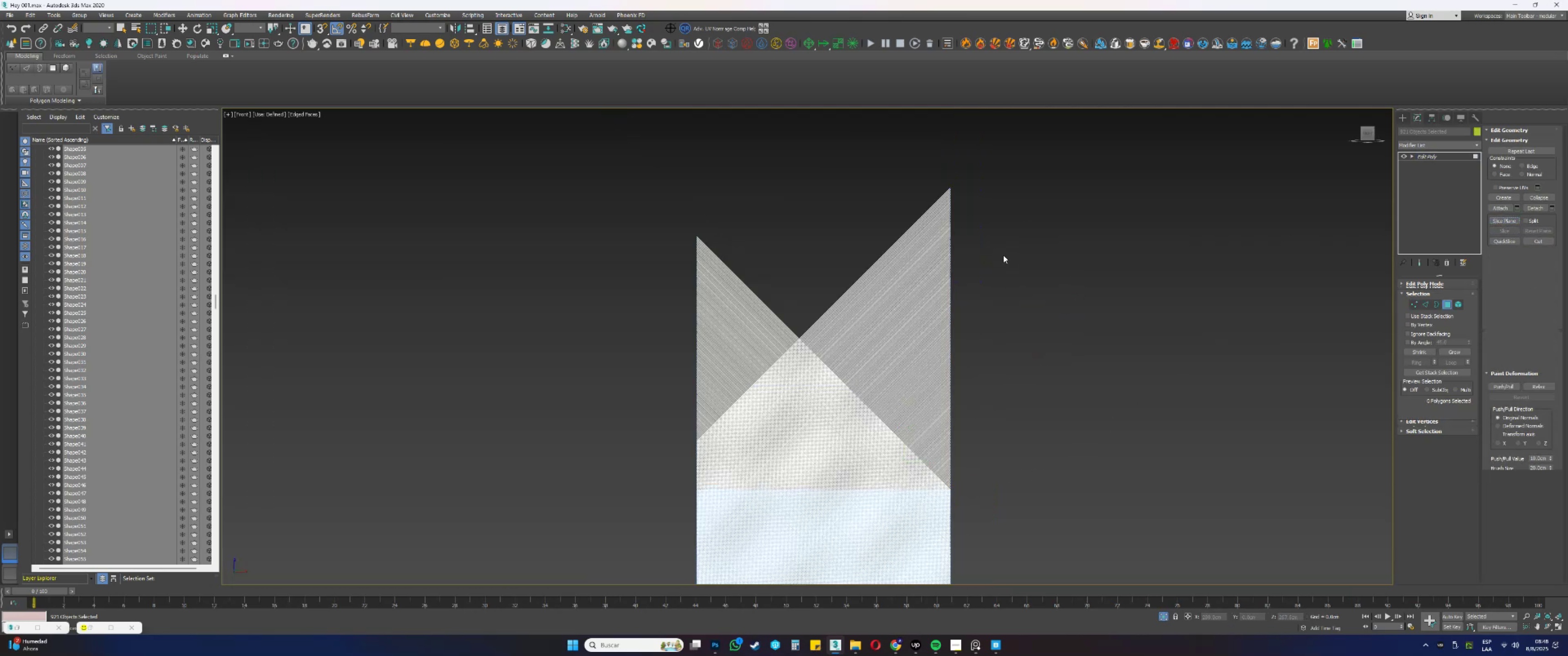 
left_click_drag(start_coordinate=[1047, 140], to_coordinate=[626, 489])
 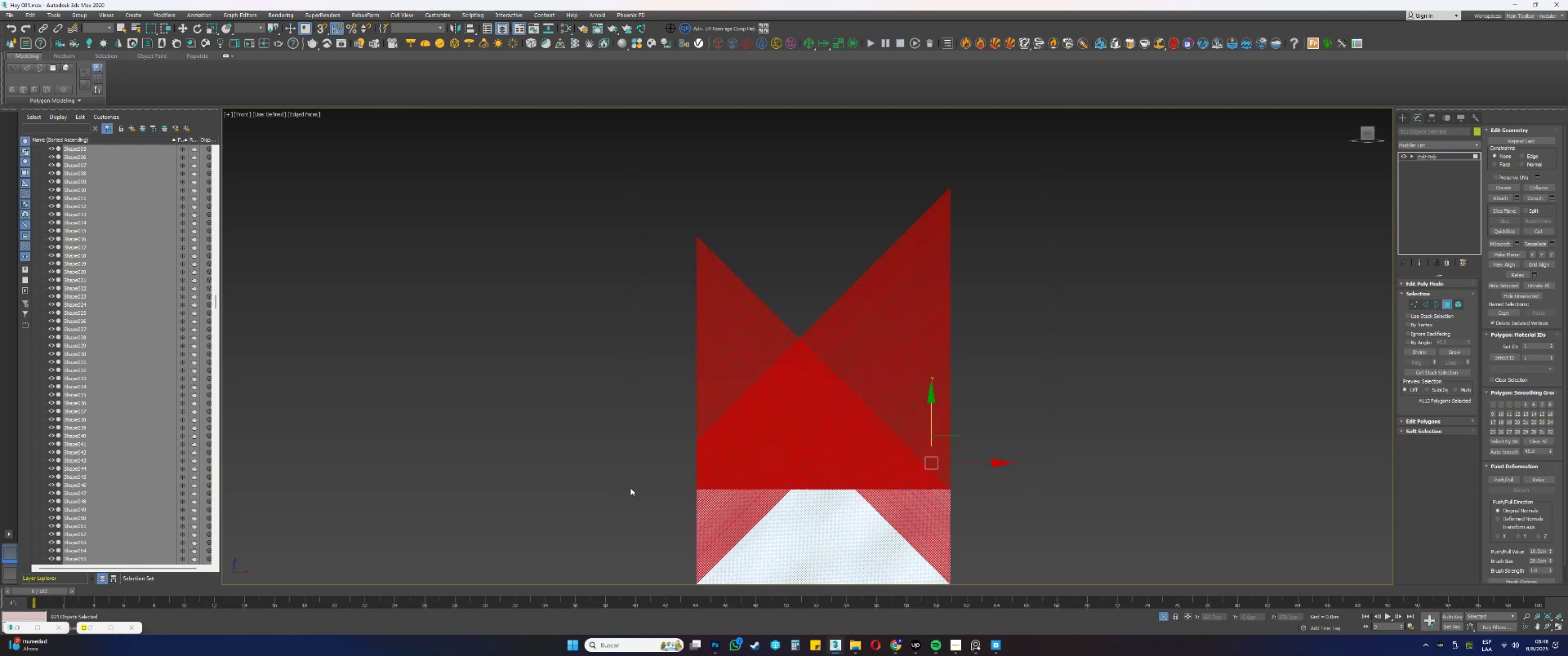 
scroll: coordinate [923, 375], scroll_direction: up, amount: 10.0
 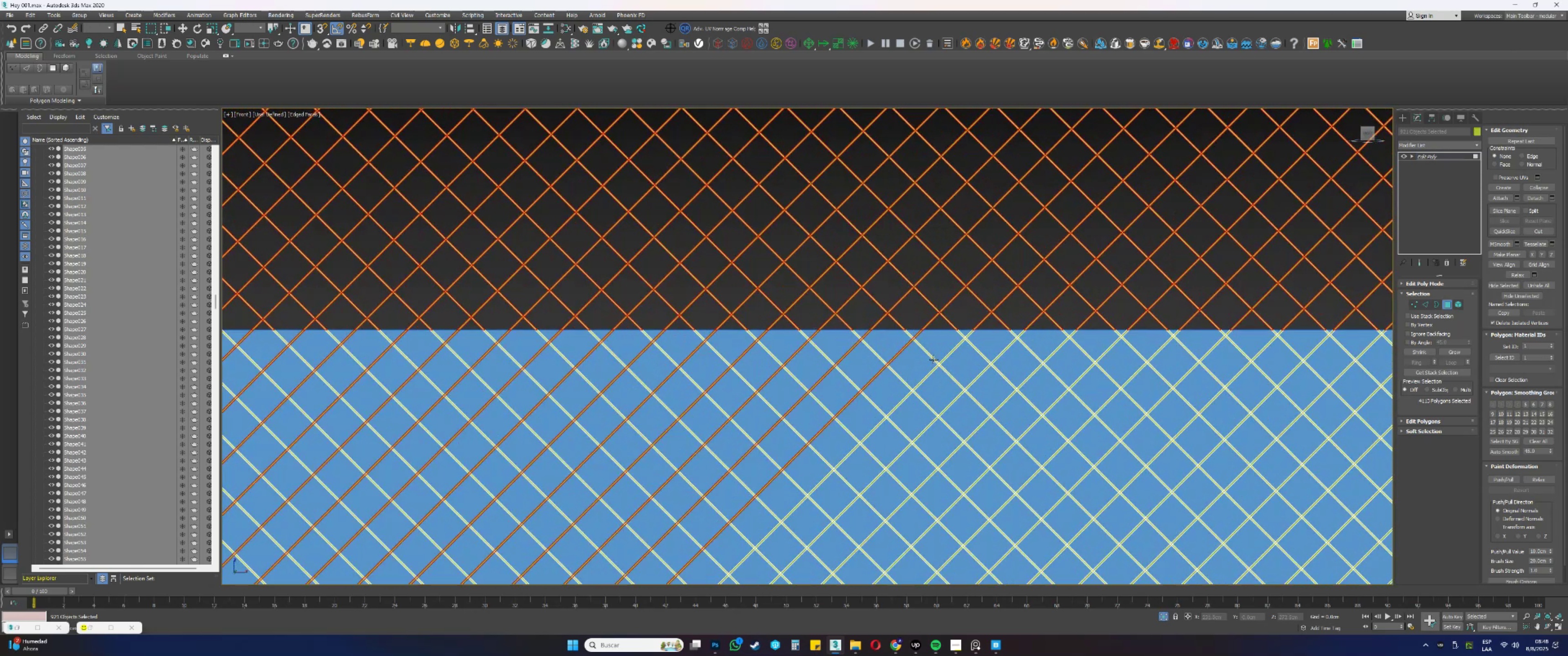 
key(Q)
 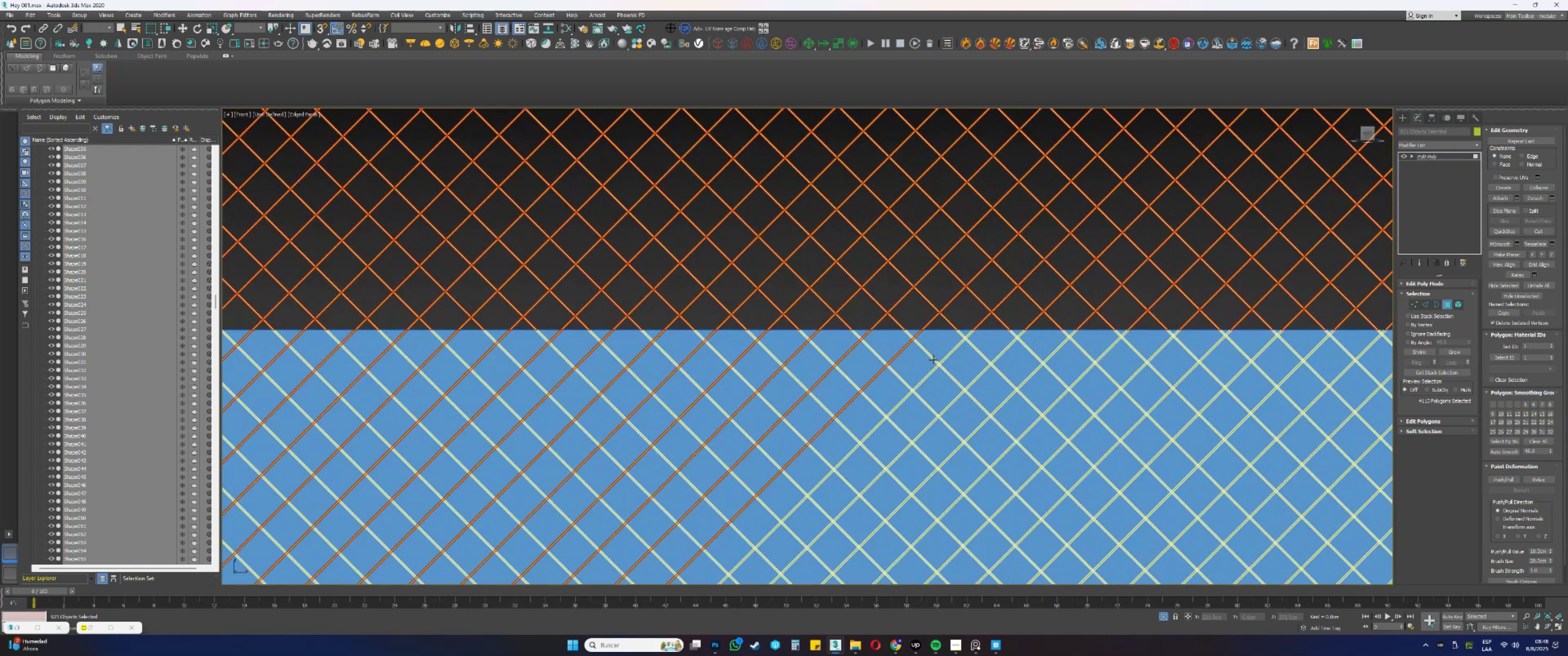 
scroll: coordinate [900, 343], scroll_direction: down, amount: 10.0
 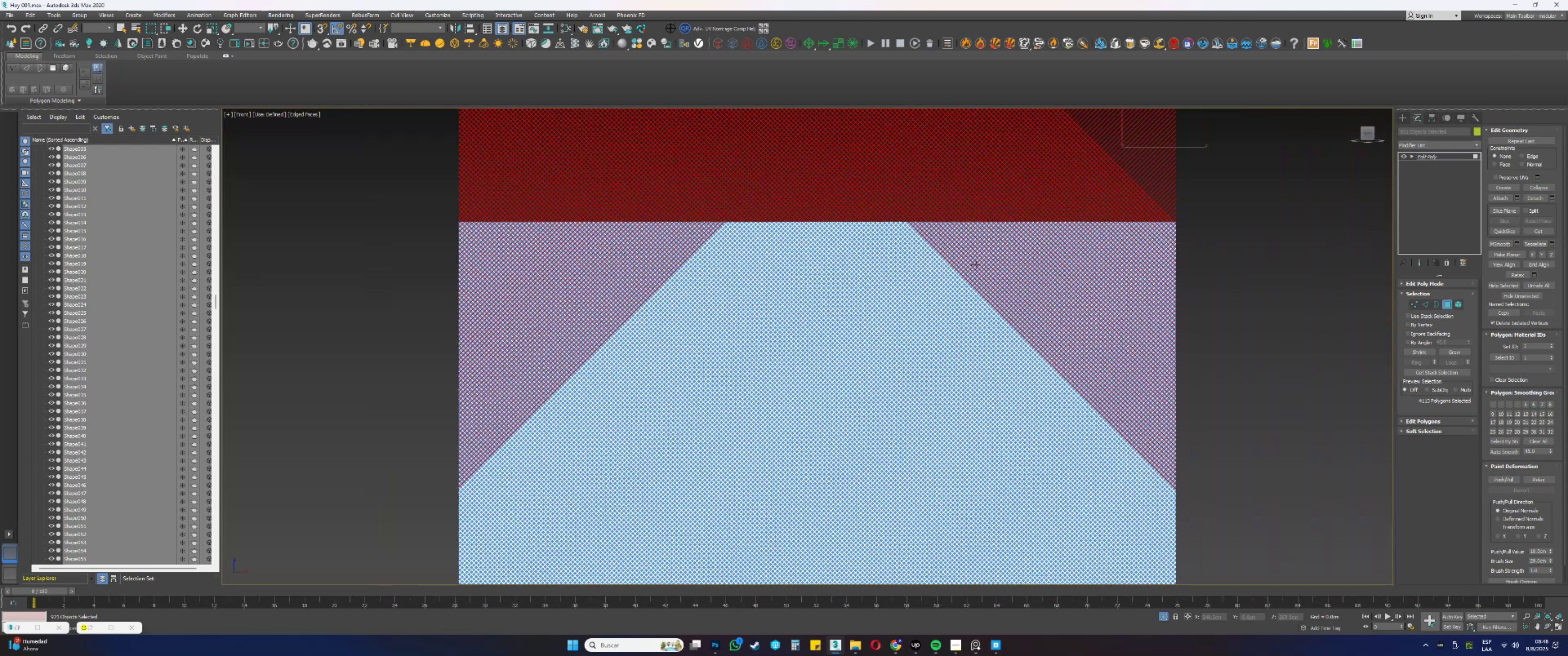 
hold_key(key=AltLeft, duration=1.52)
left_click_drag(start_coordinate=[1180, 224], to_coordinate=[429, 526])
 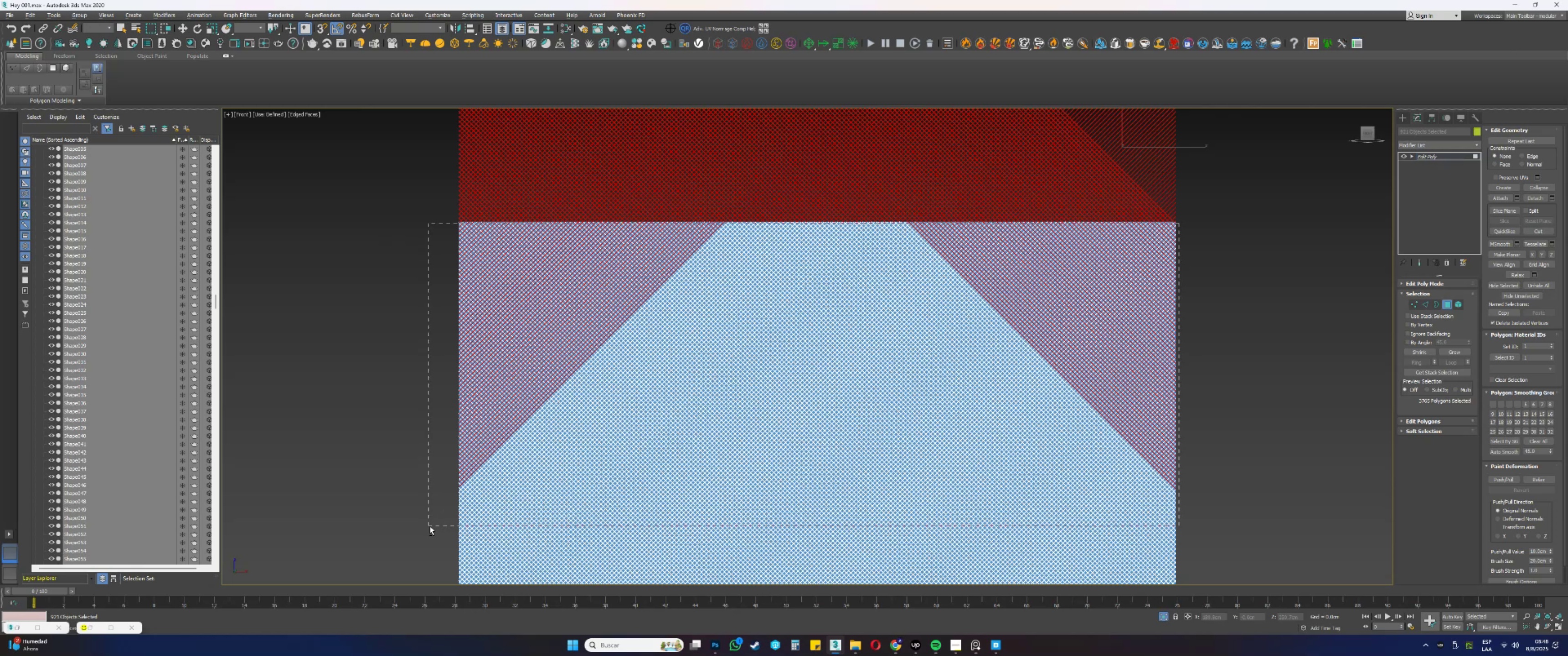 
hold_key(key=AltLeft, duration=1.52)
 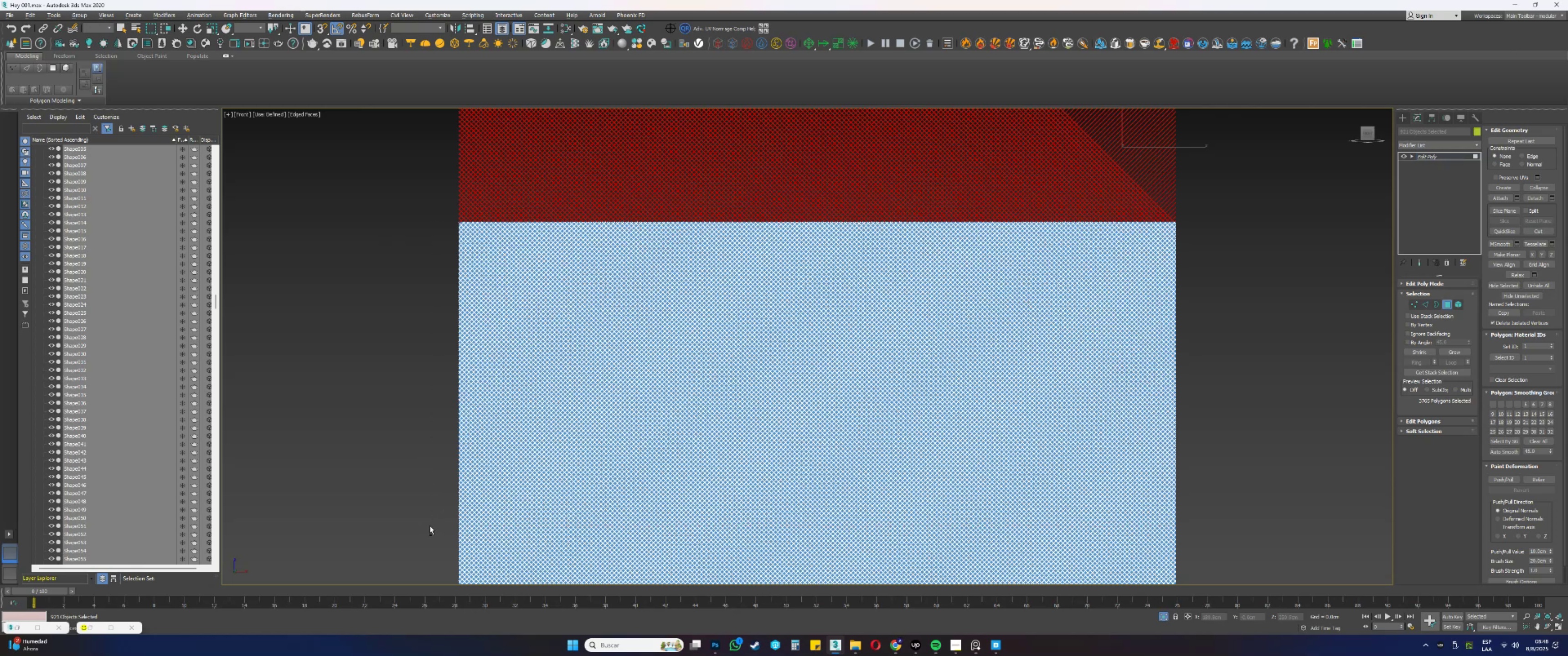 
hold_key(key=AltLeft, duration=0.63)
 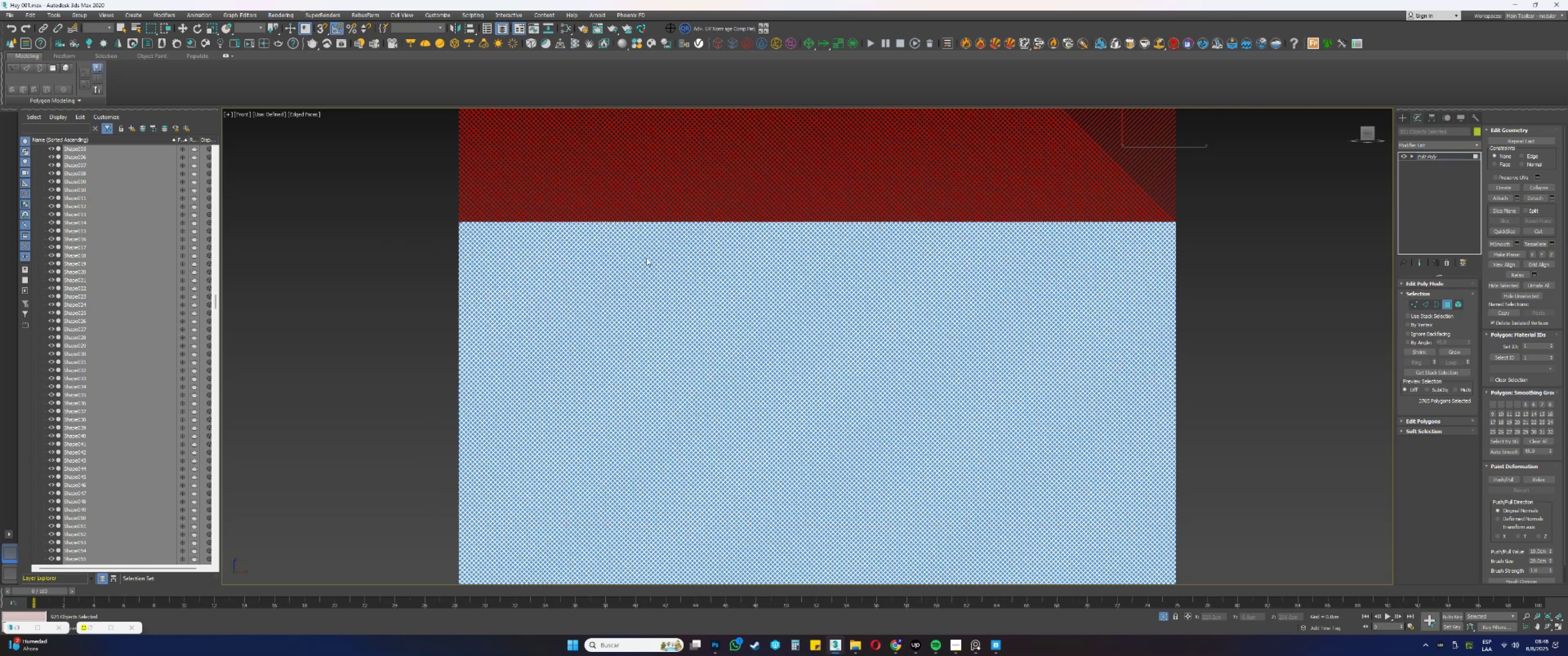 
scroll: coordinate [540, 210], scroll_direction: up, amount: 6.0
 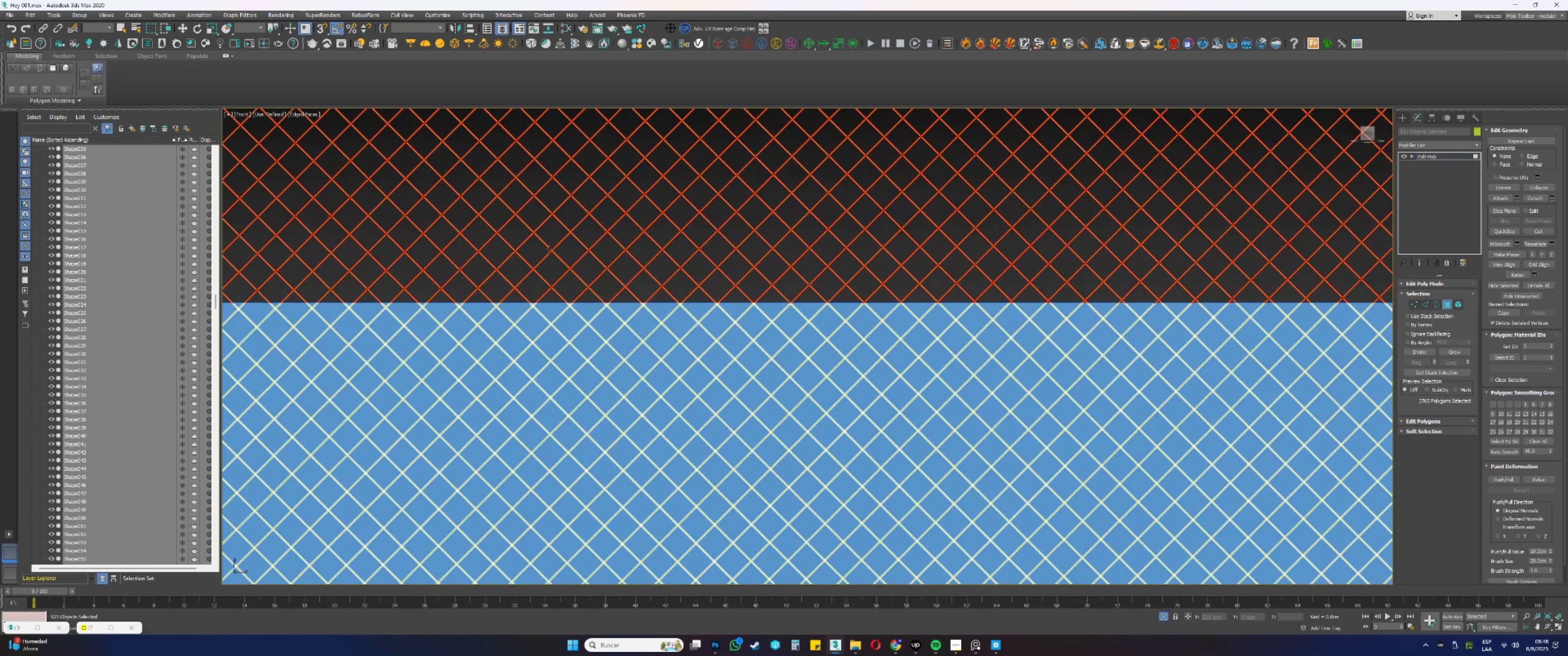 
scroll: coordinate [581, 357], scroll_direction: down, amount: 7.0
 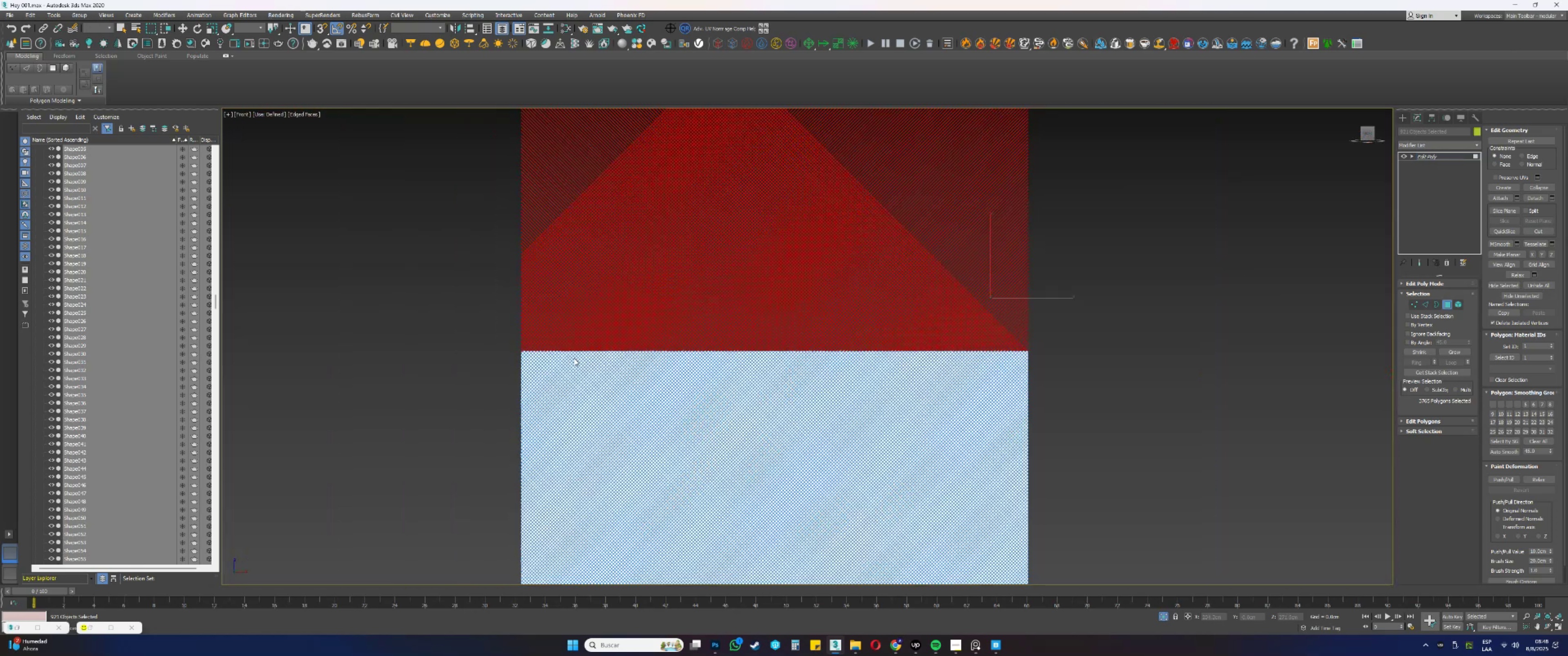 
key(Delete)
 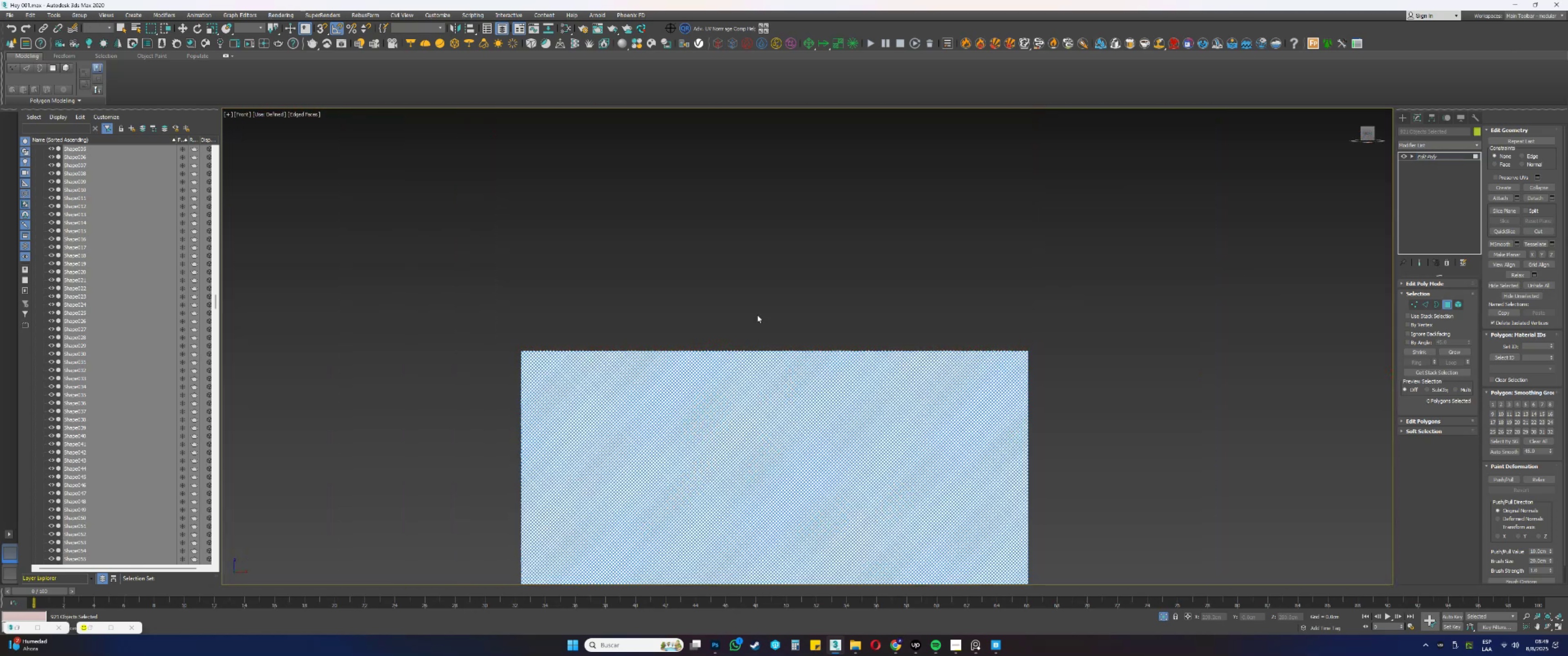 
key(4)
 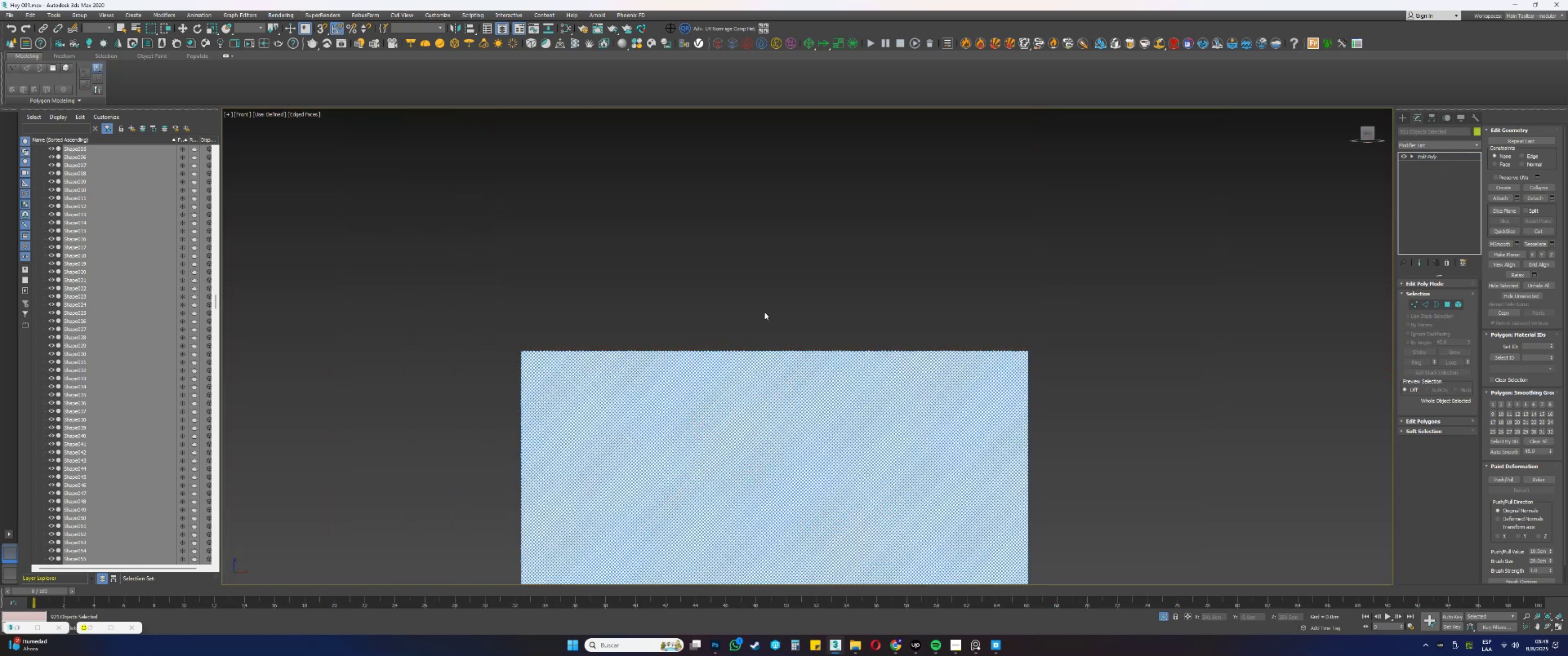 
scroll: coordinate [764, 312], scroll_direction: down, amount: 6.0
 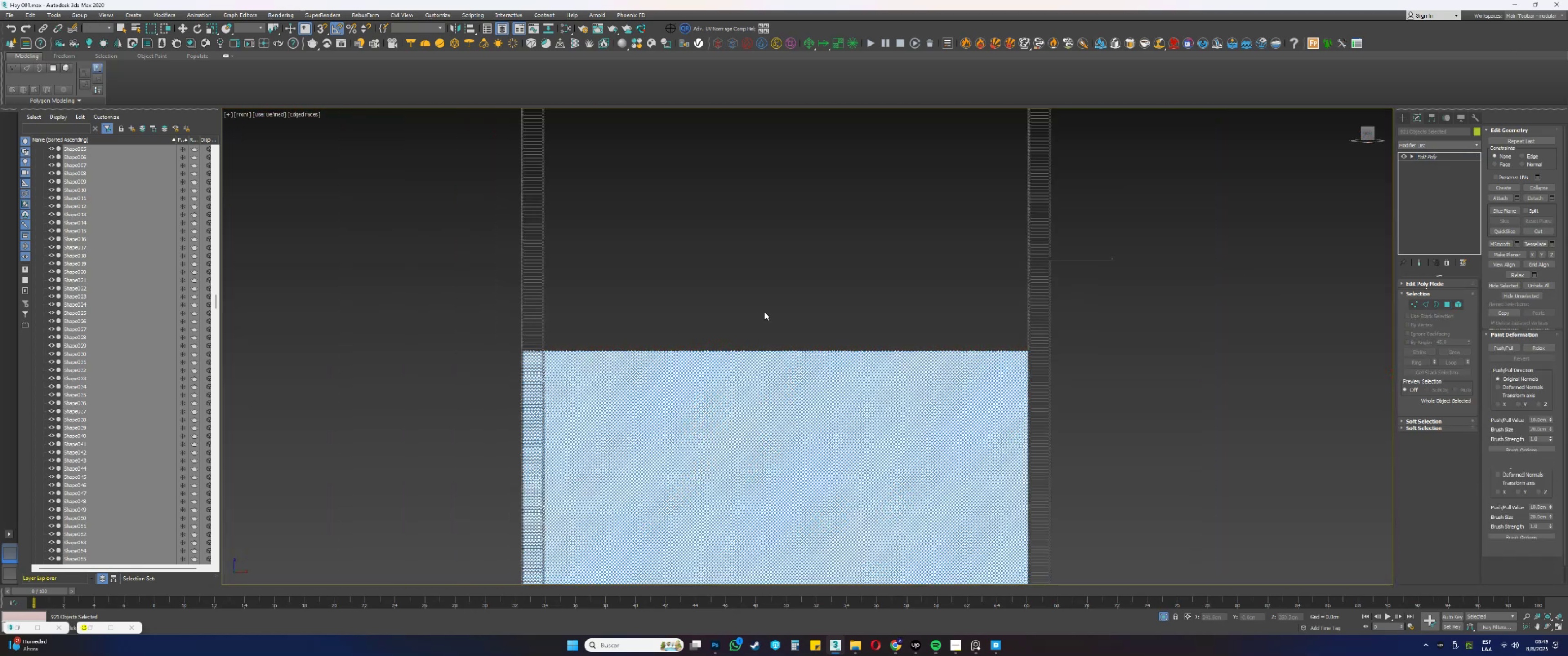 
hold_key(key=AltLeft, duration=0.84)
 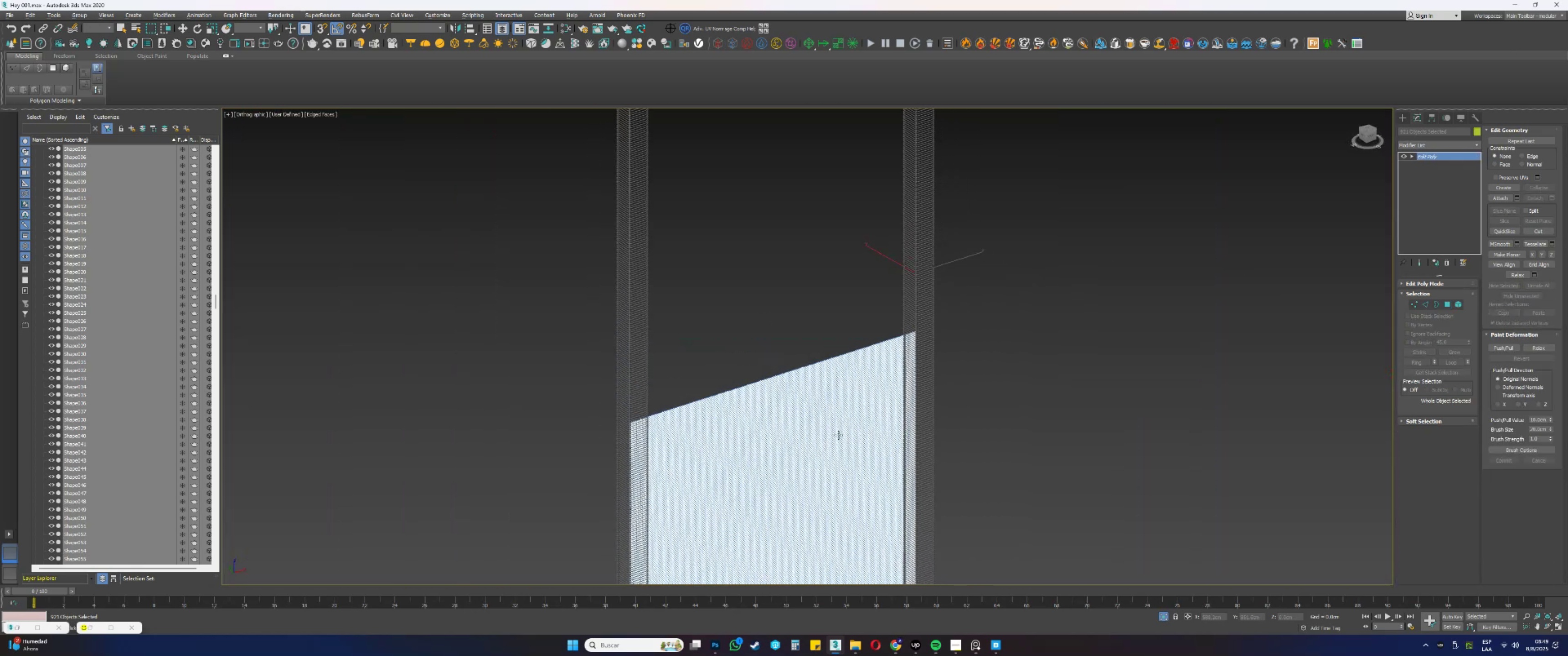 
scroll: coordinate [838, 433], scroll_direction: down, amount: 2.0
 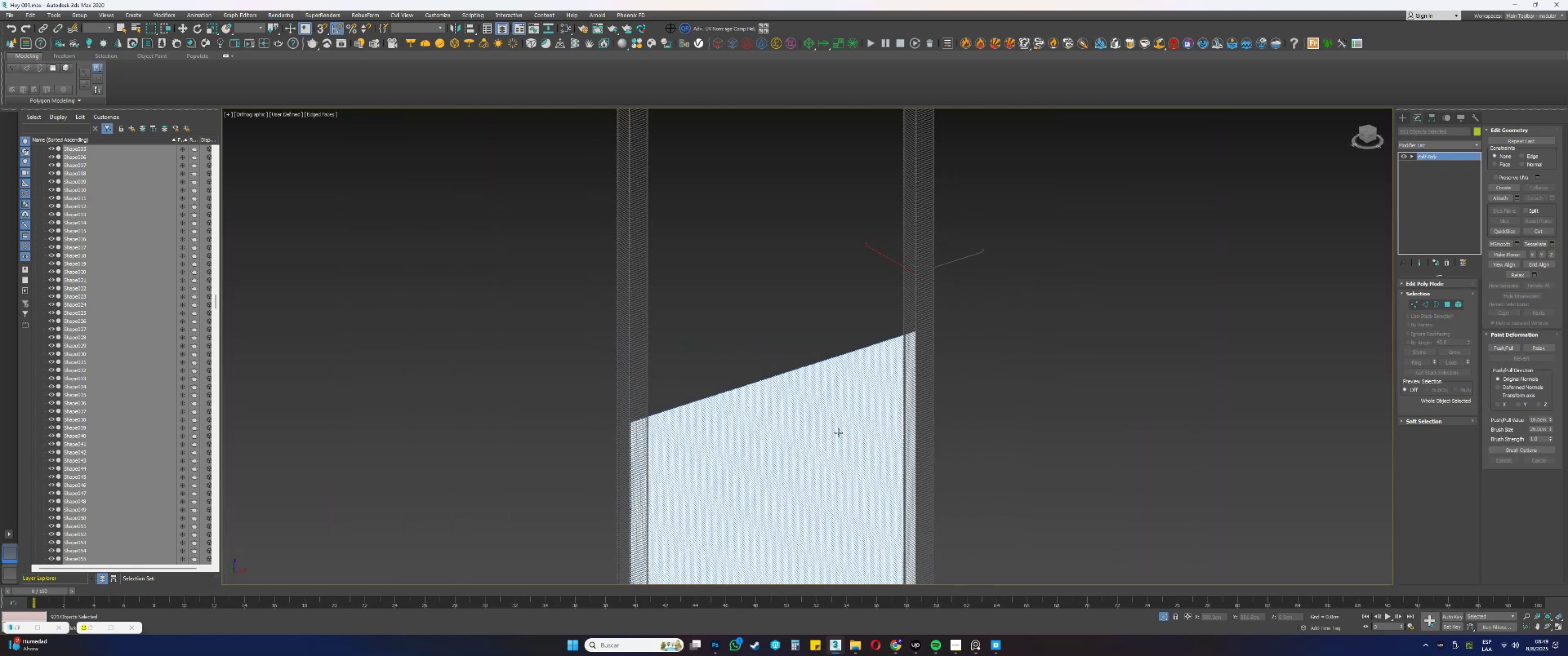 
hold_key(key=AltLeft, duration=0.65)
 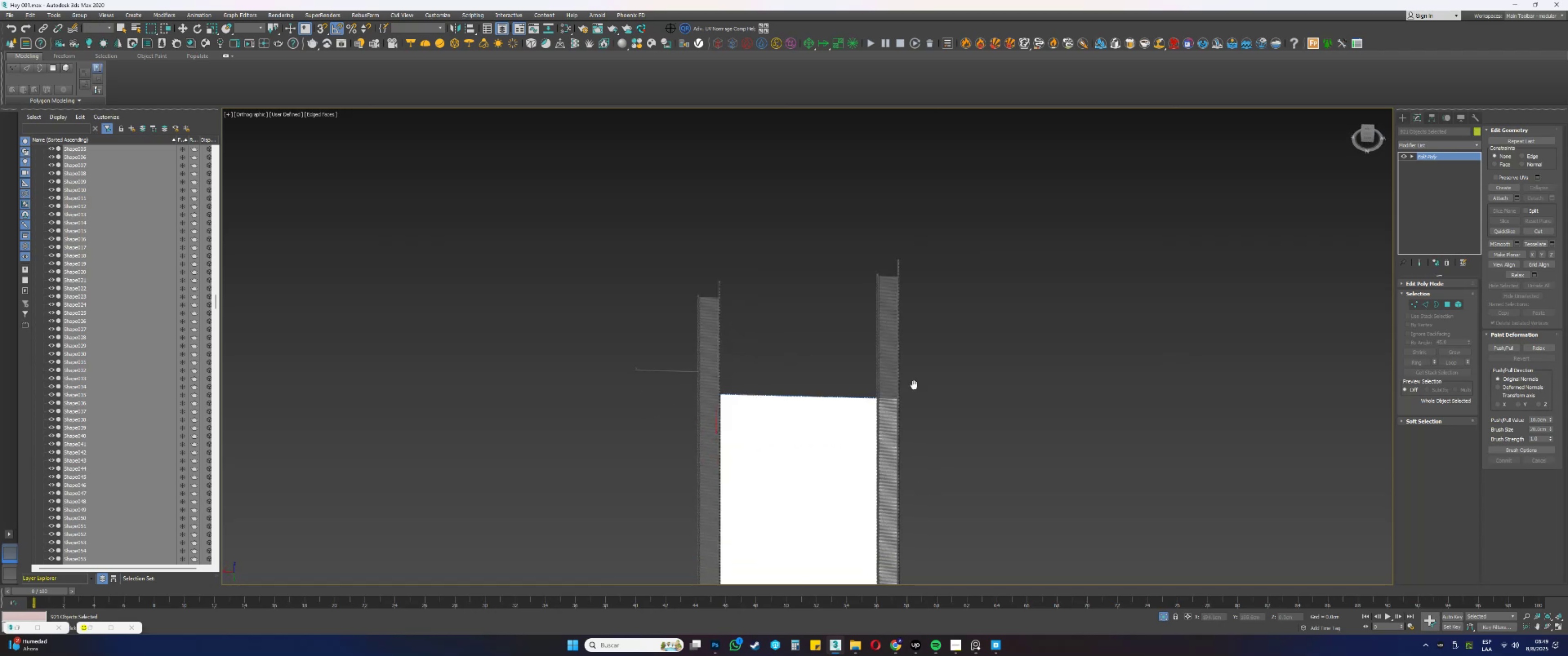 
hold_key(key=AltLeft, duration=0.5)
 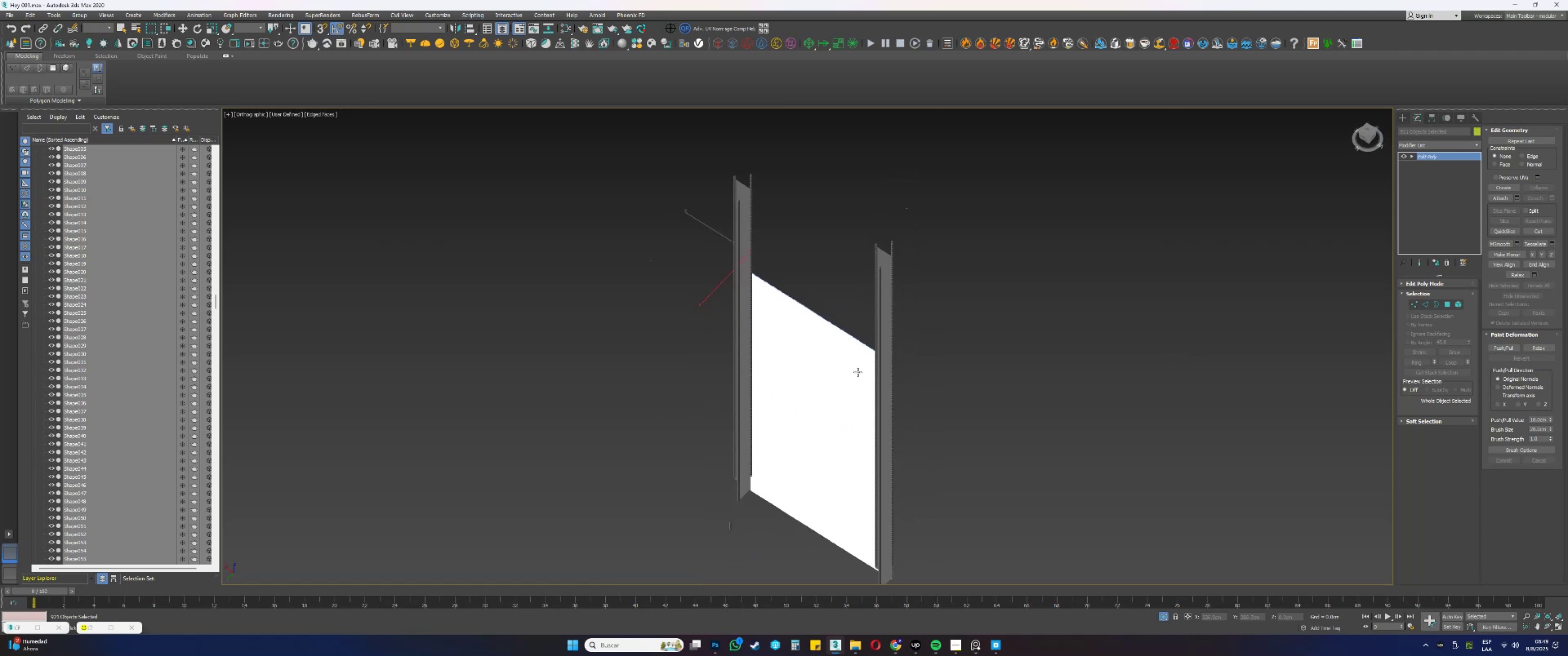 
scroll: coordinate [921, 374], scroll_direction: up, amount: 10.0
 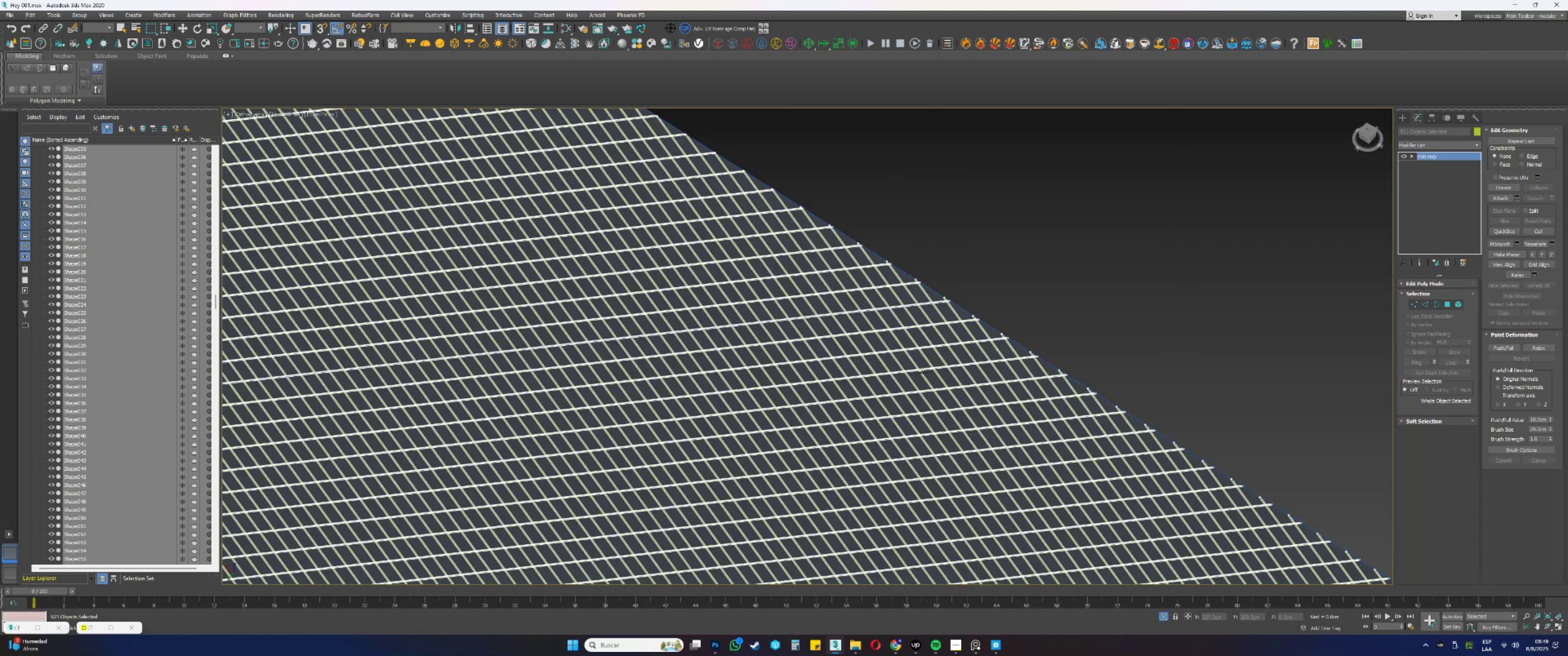 
scroll: coordinate [934, 291], scroll_direction: down, amount: 12.0
 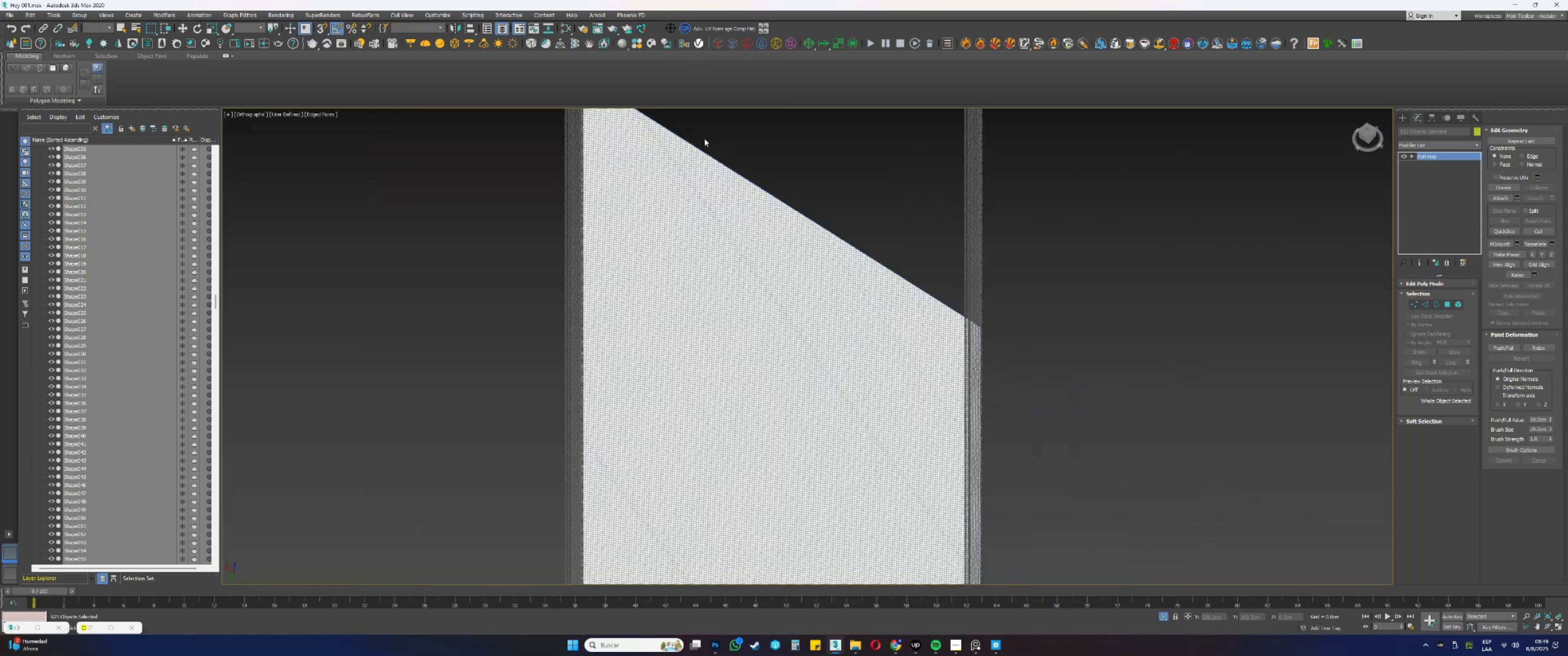 
key(Control+S)
 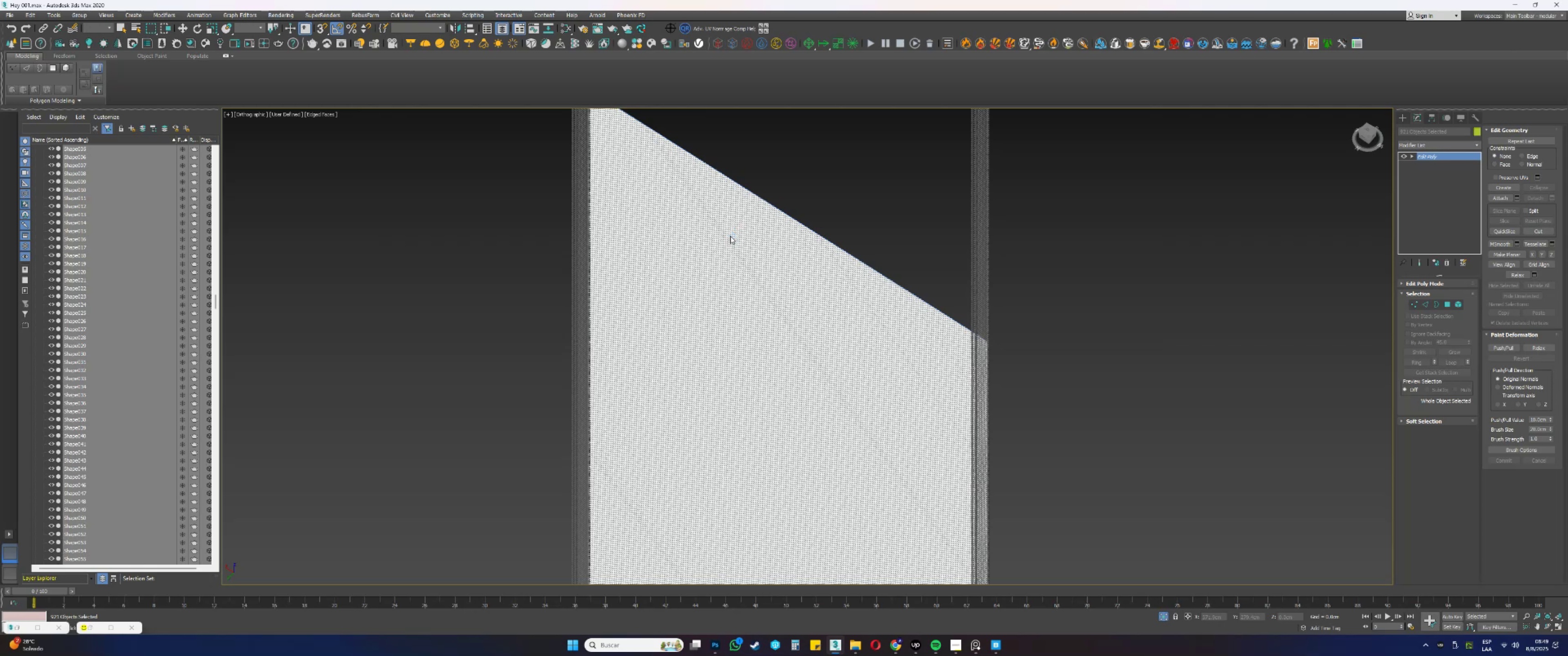 
wait(15.21)
 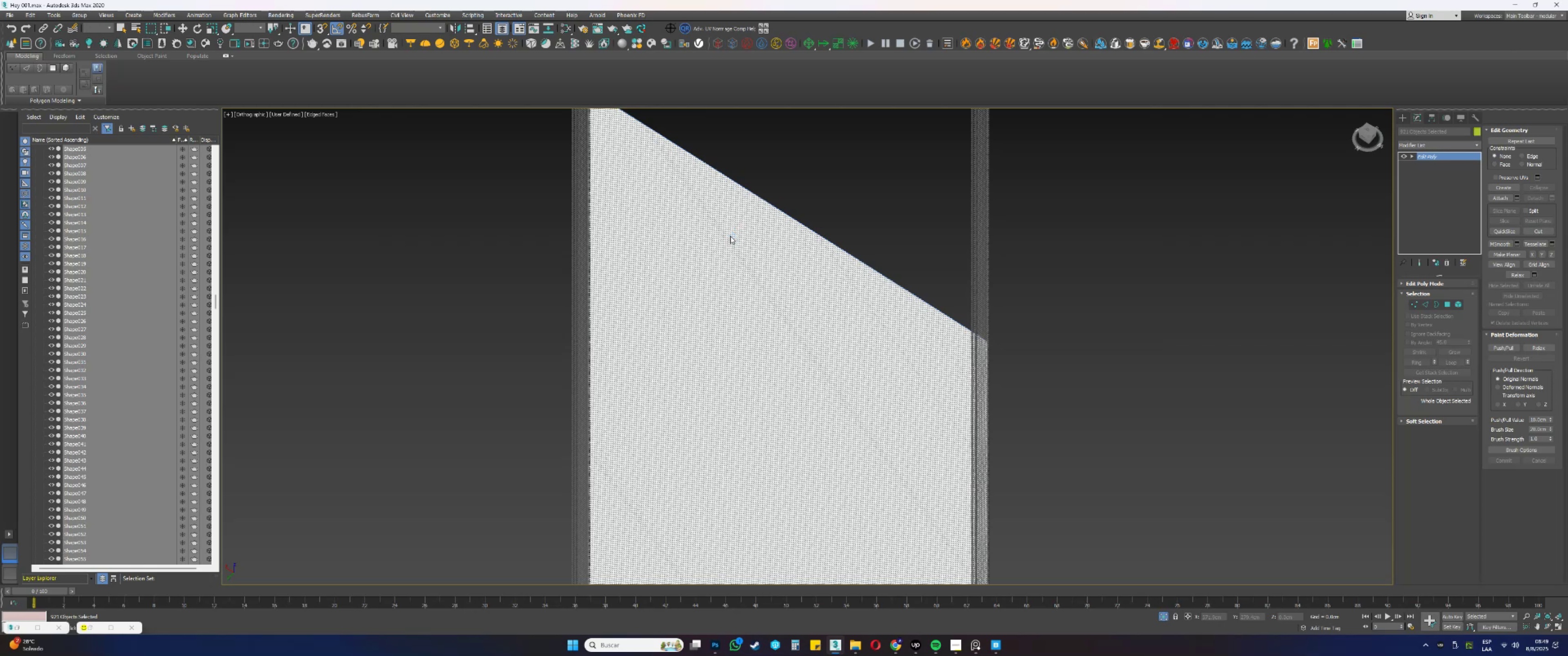 
left_click([786, 325])
 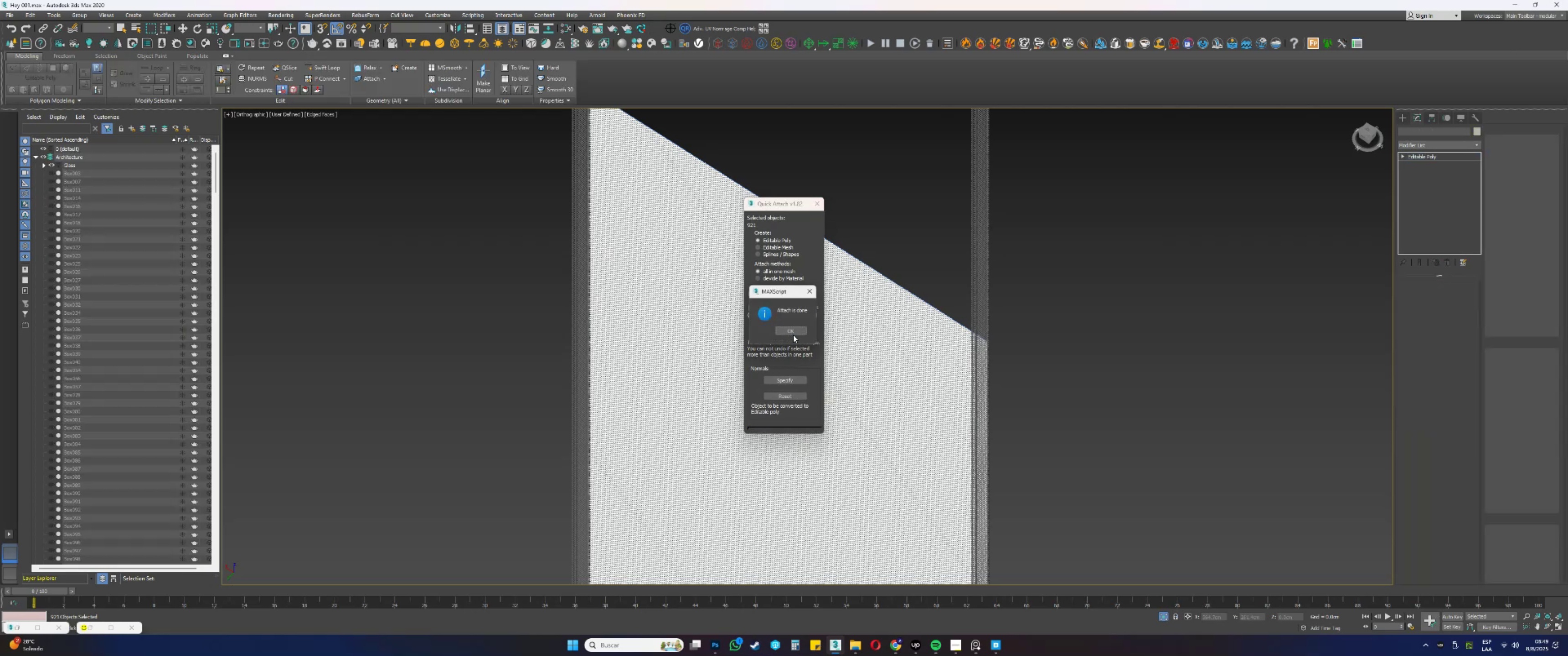 
left_click([796, 332])
 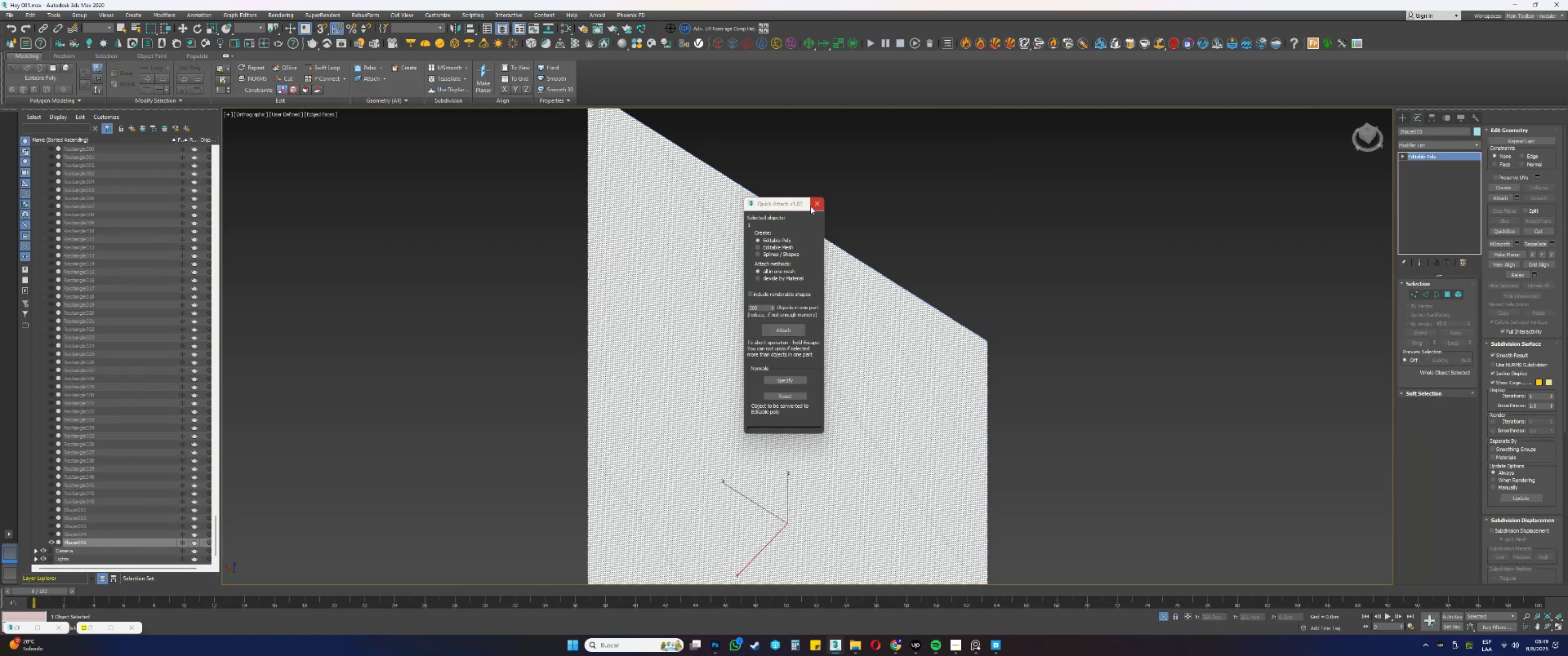 
left_click([819, 203])
 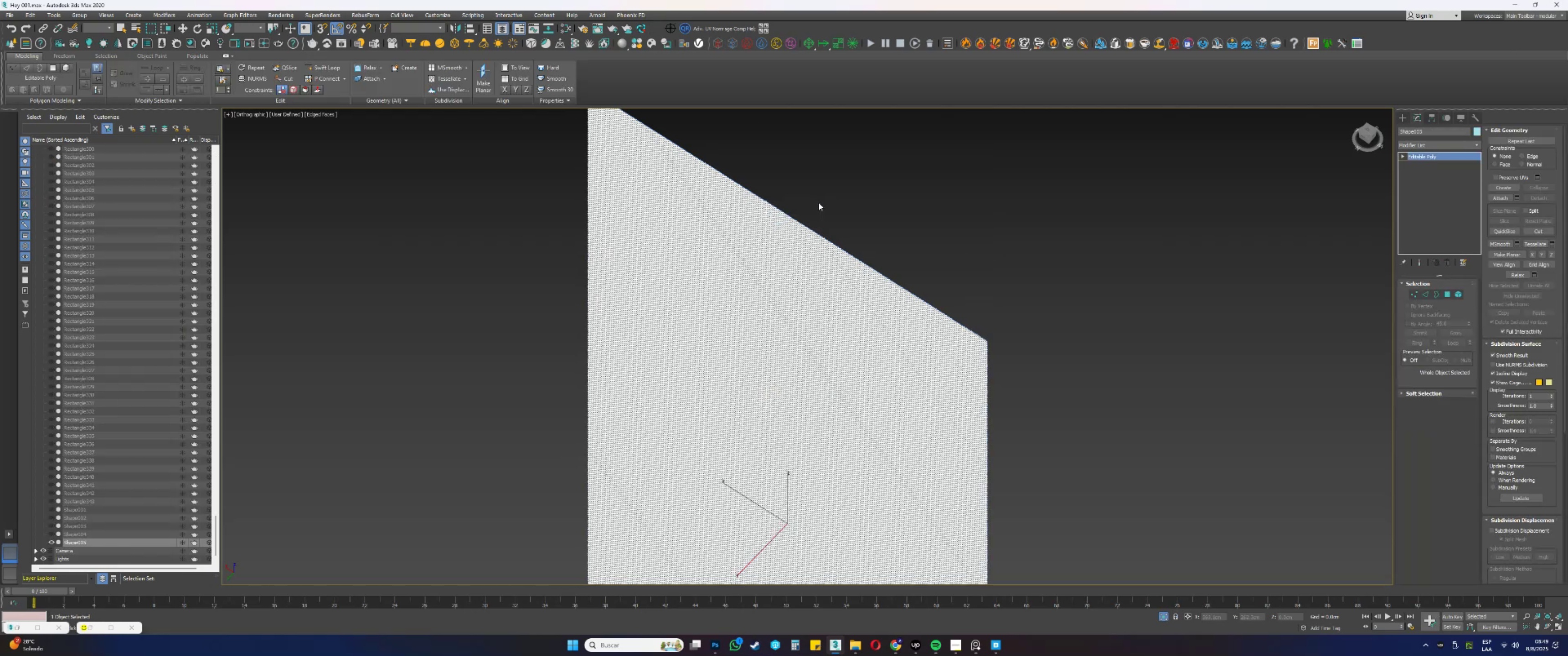 
hold_key(key=AltLeft, duration=0.41)
 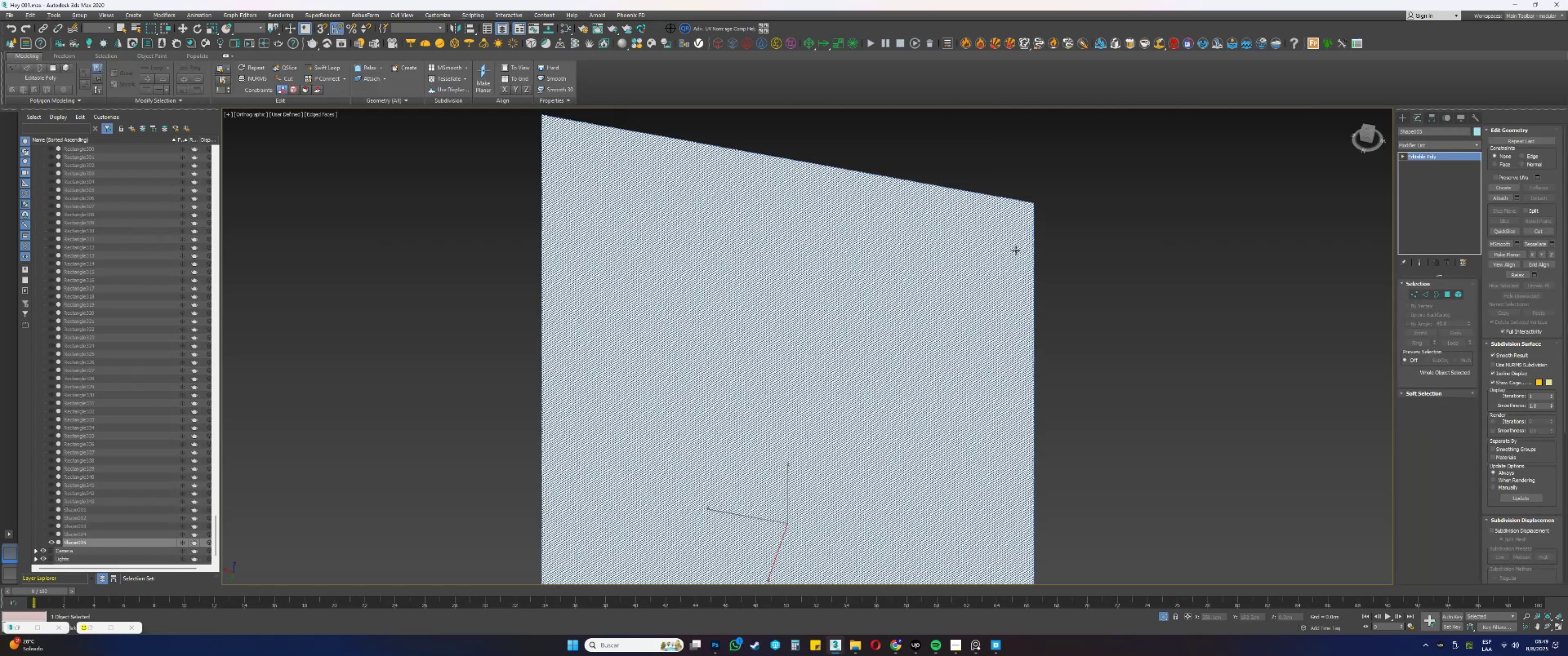 
scroll: coordinate [1031, 172], scroll_direction: up, amount: 9.0
 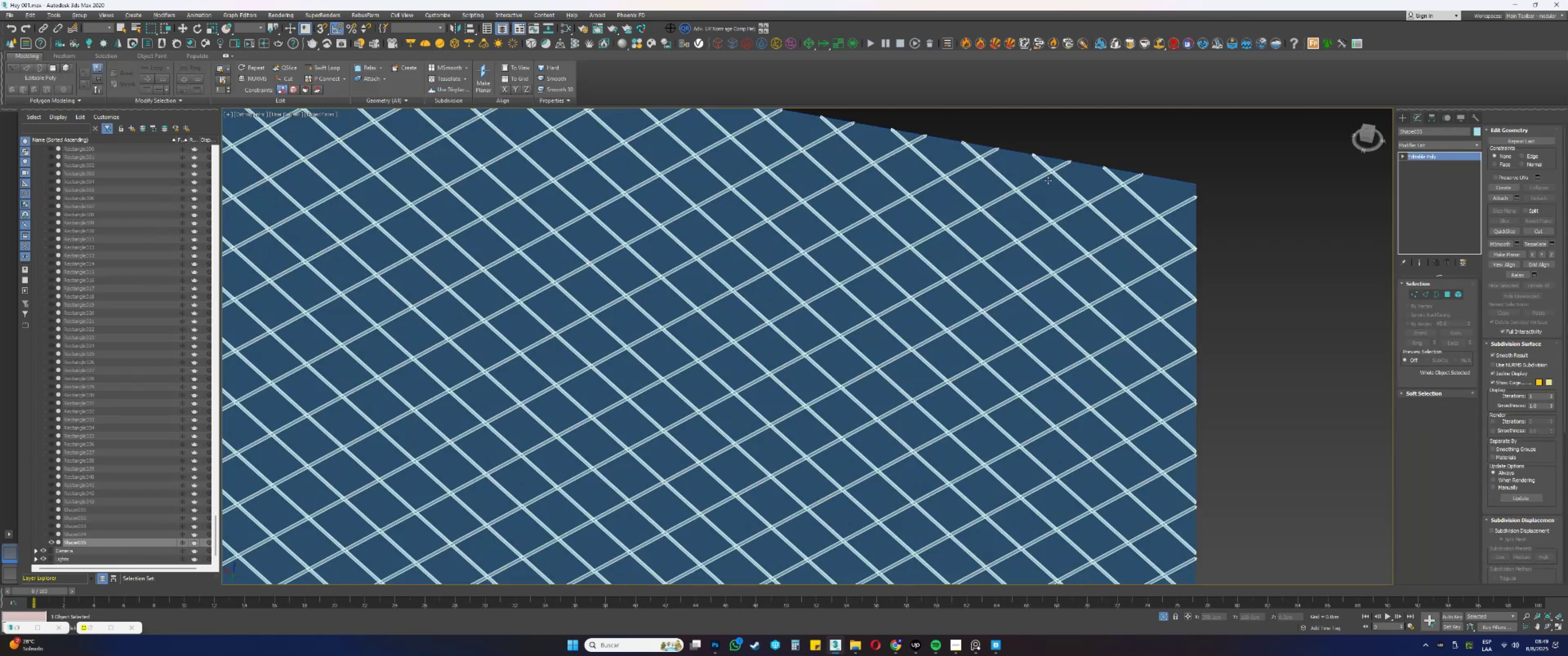 
left_click([1055, 186])
 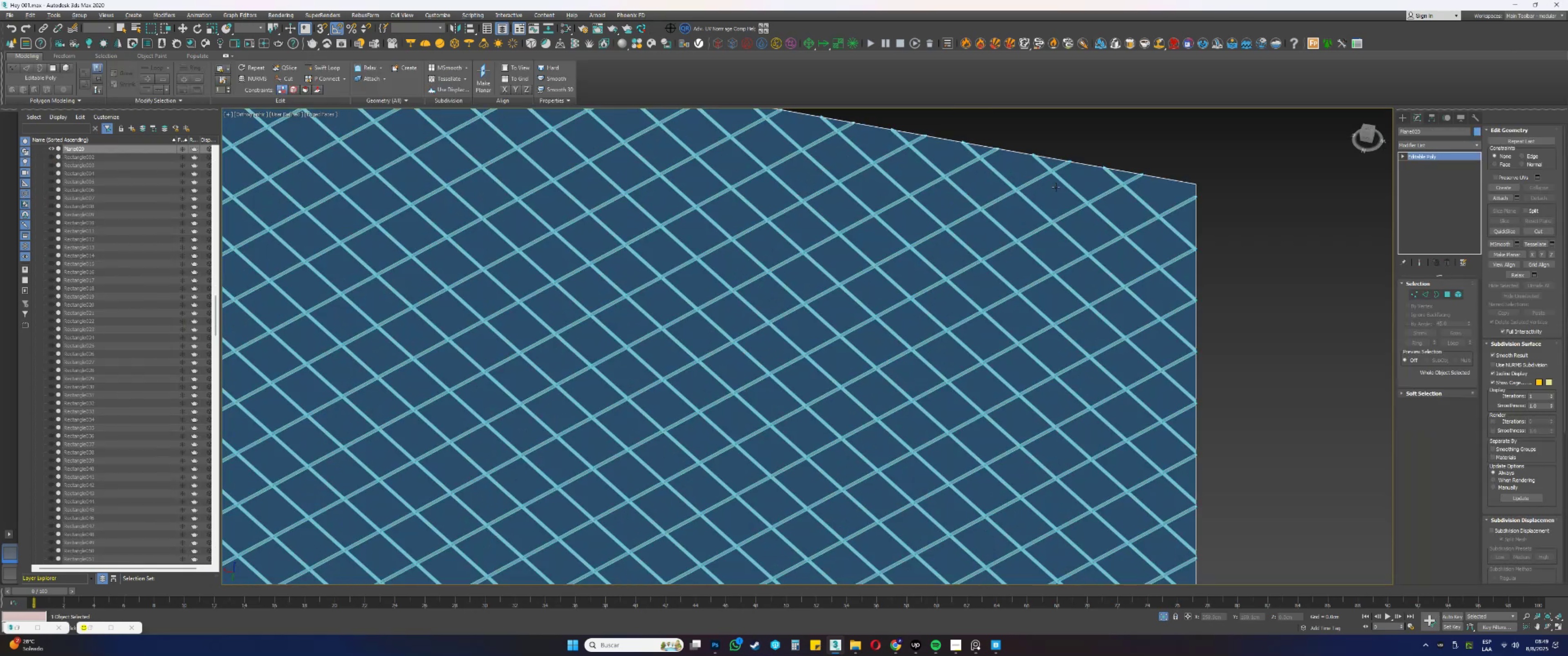 
key(Delete)
 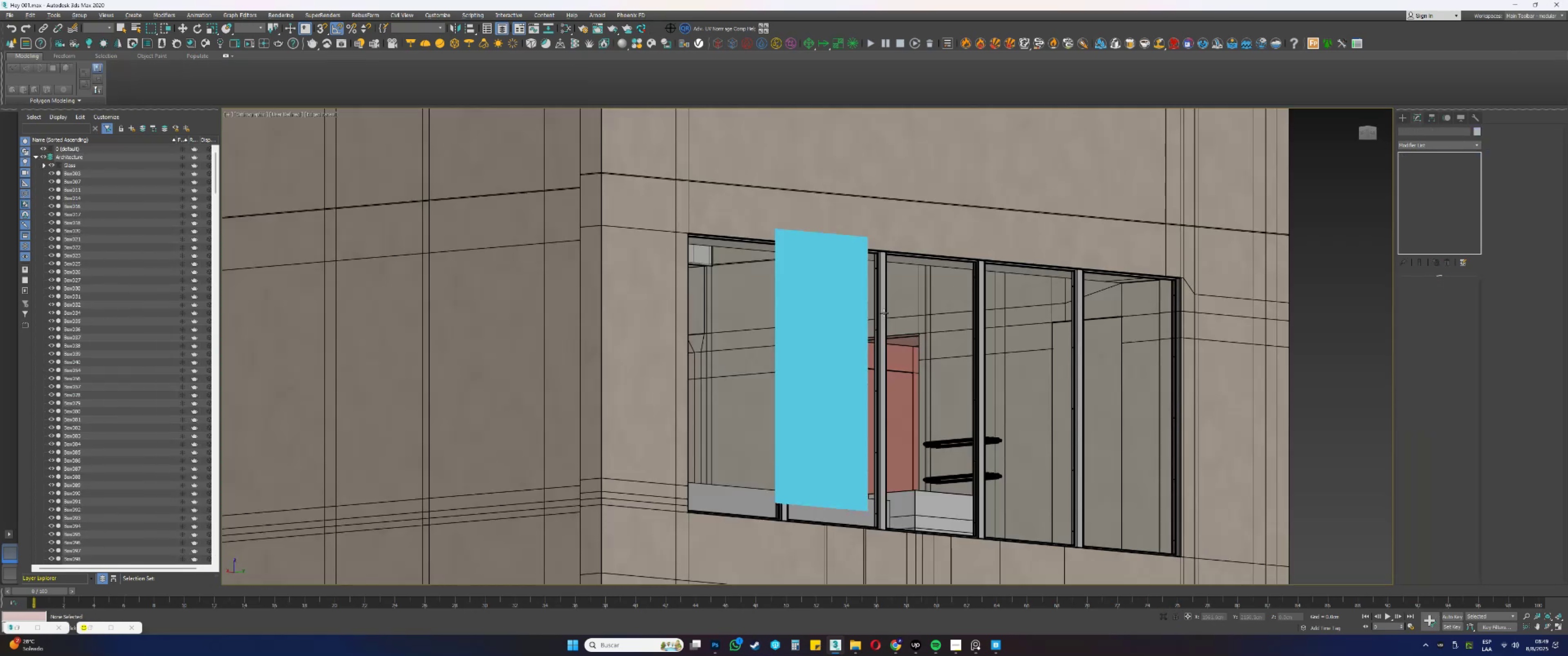 
left_click([865, 314])
 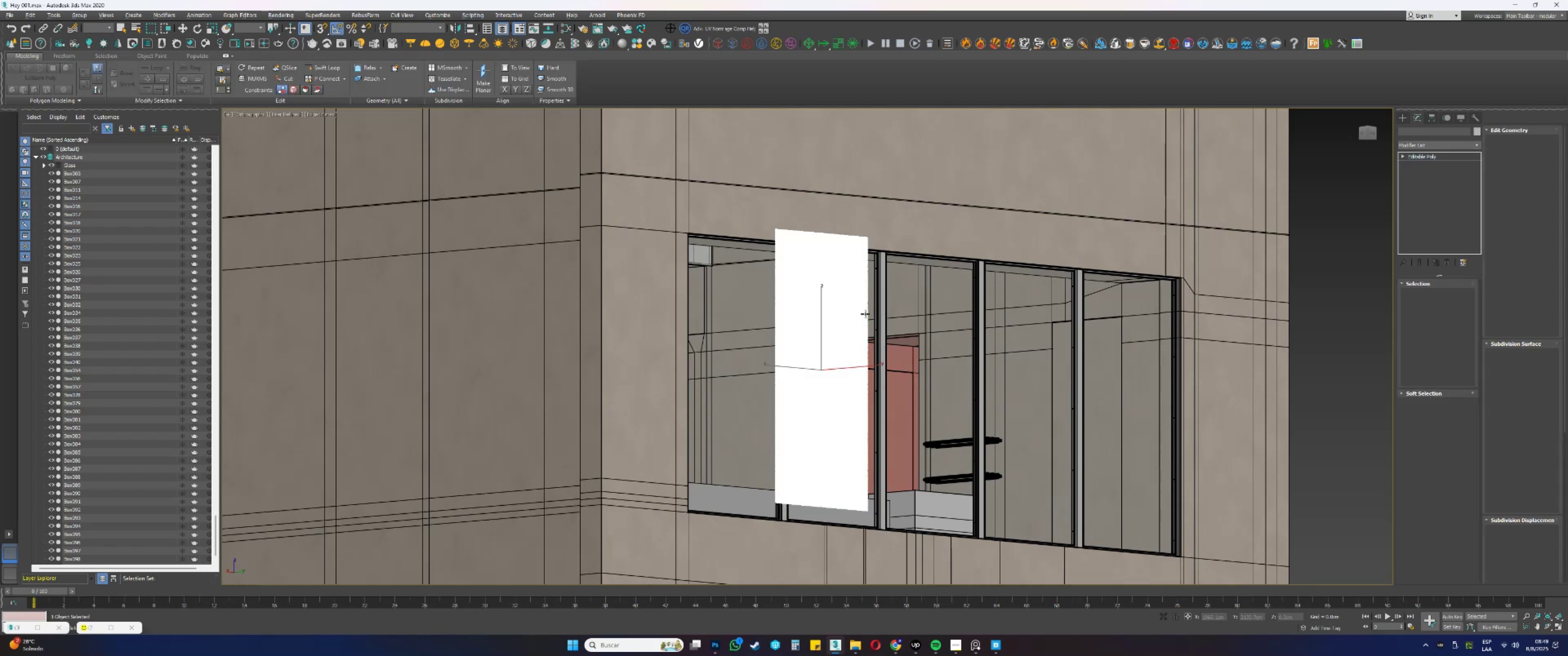 
hold_key(key=AltLeft, duration=0.41)
 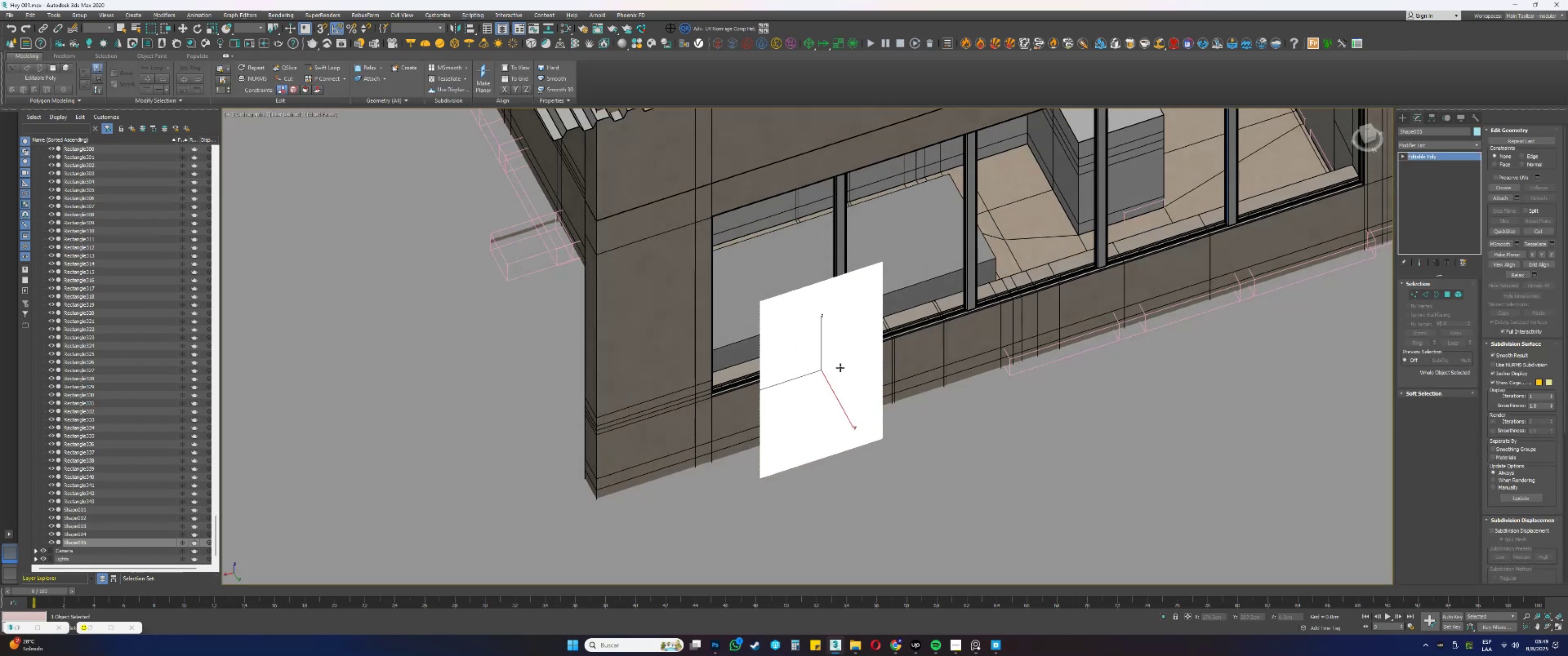 
scroll: coordinate [789, 305], scroll_direction: up, amount: 3.0
 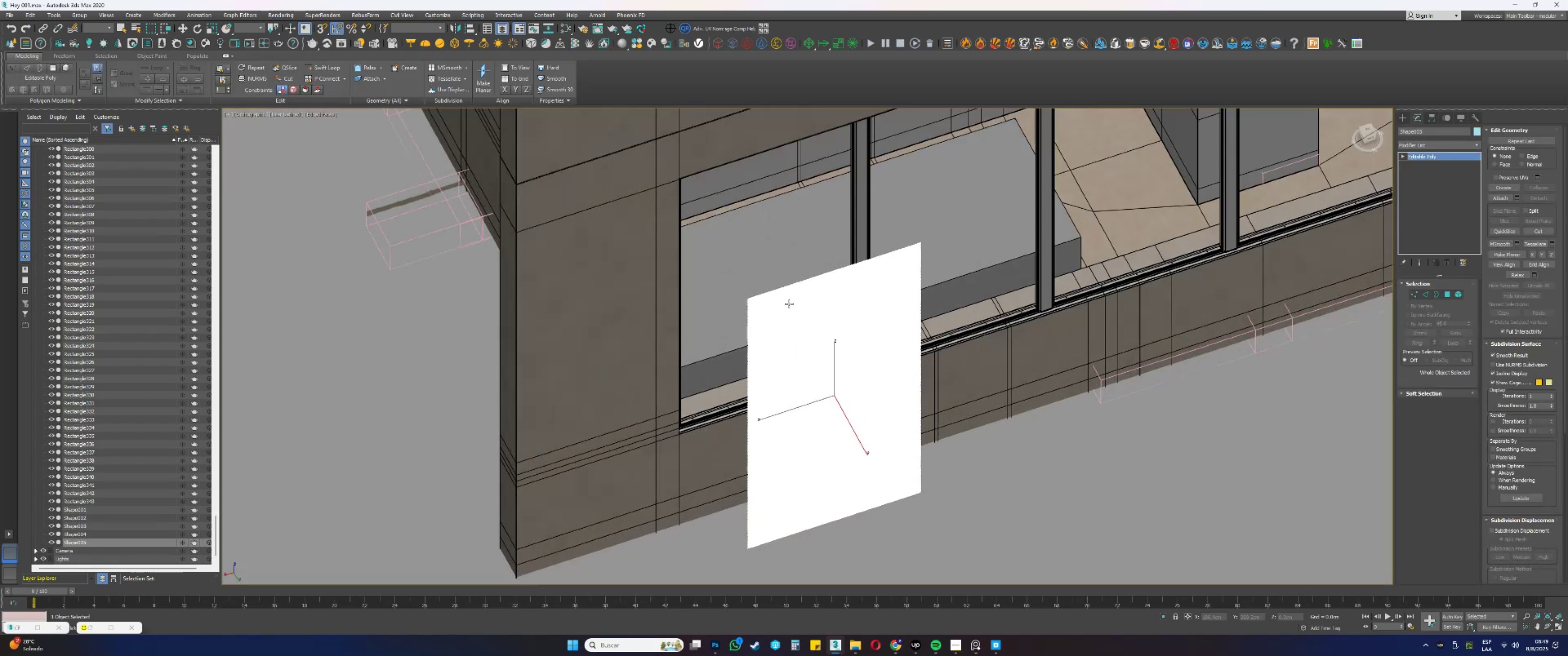 
key(F3)
 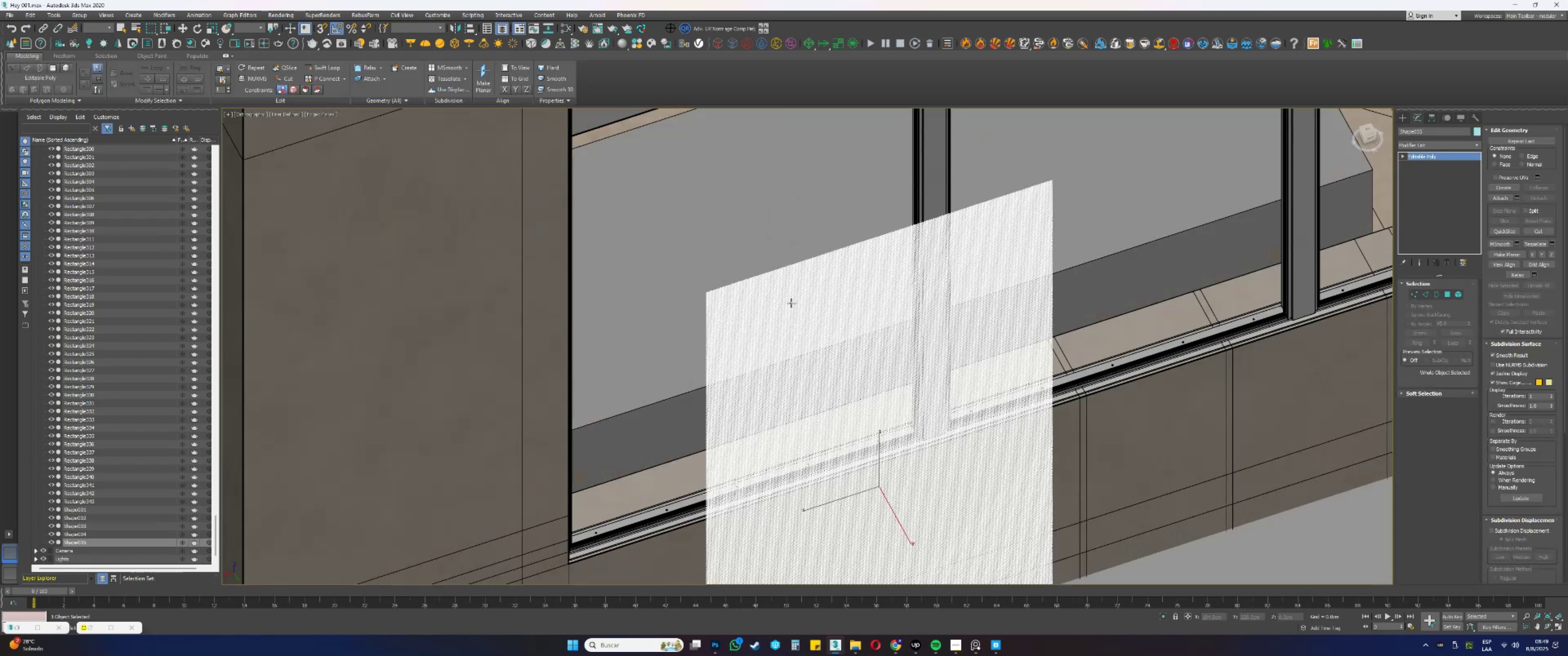 
key(F3)
 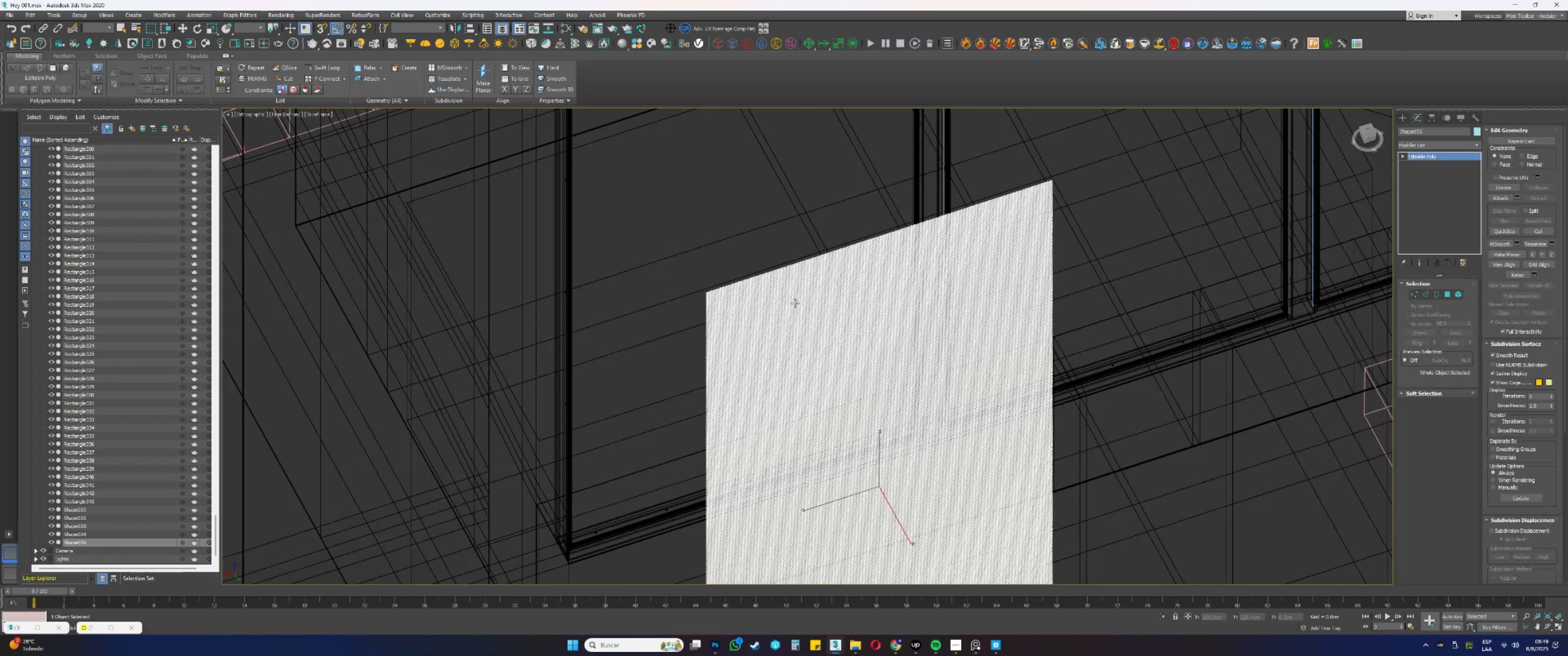 
key(F4)
 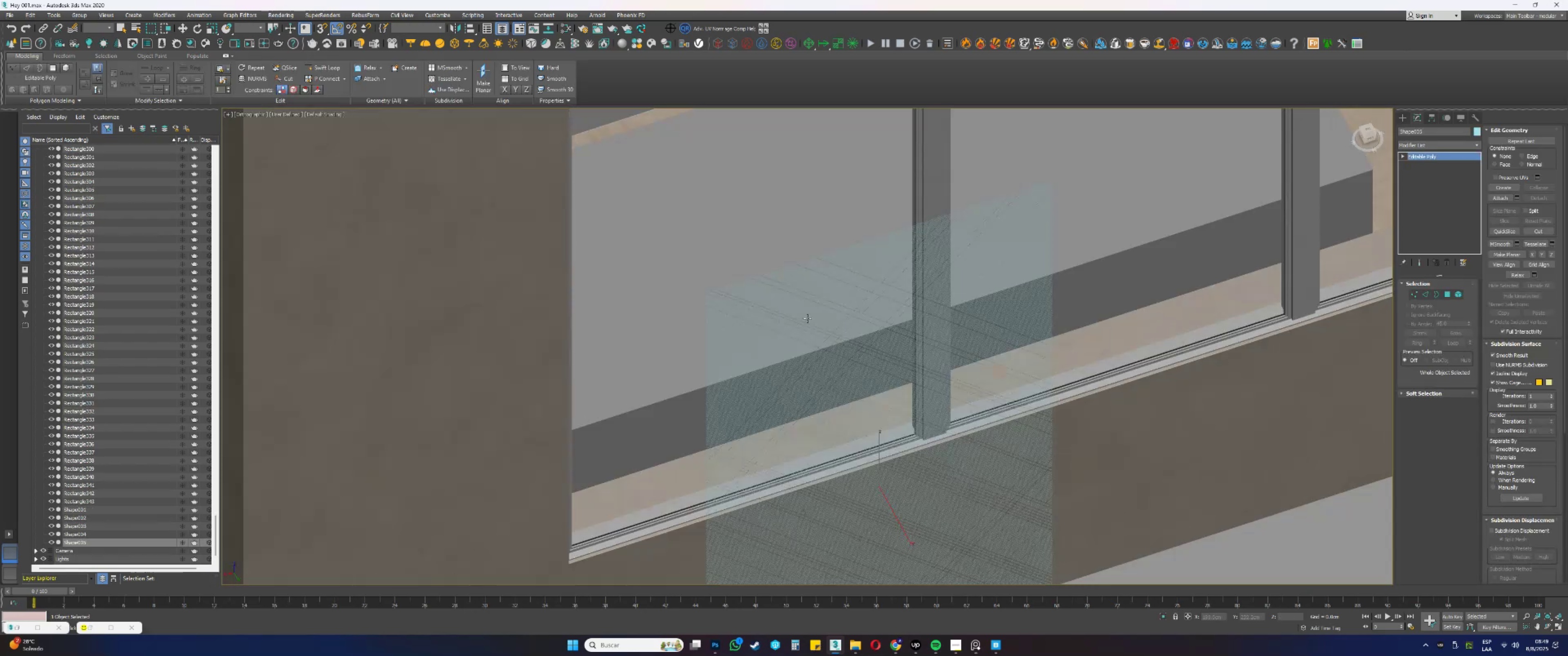 
hold_key(key=AltLeft, duration=0.98)
 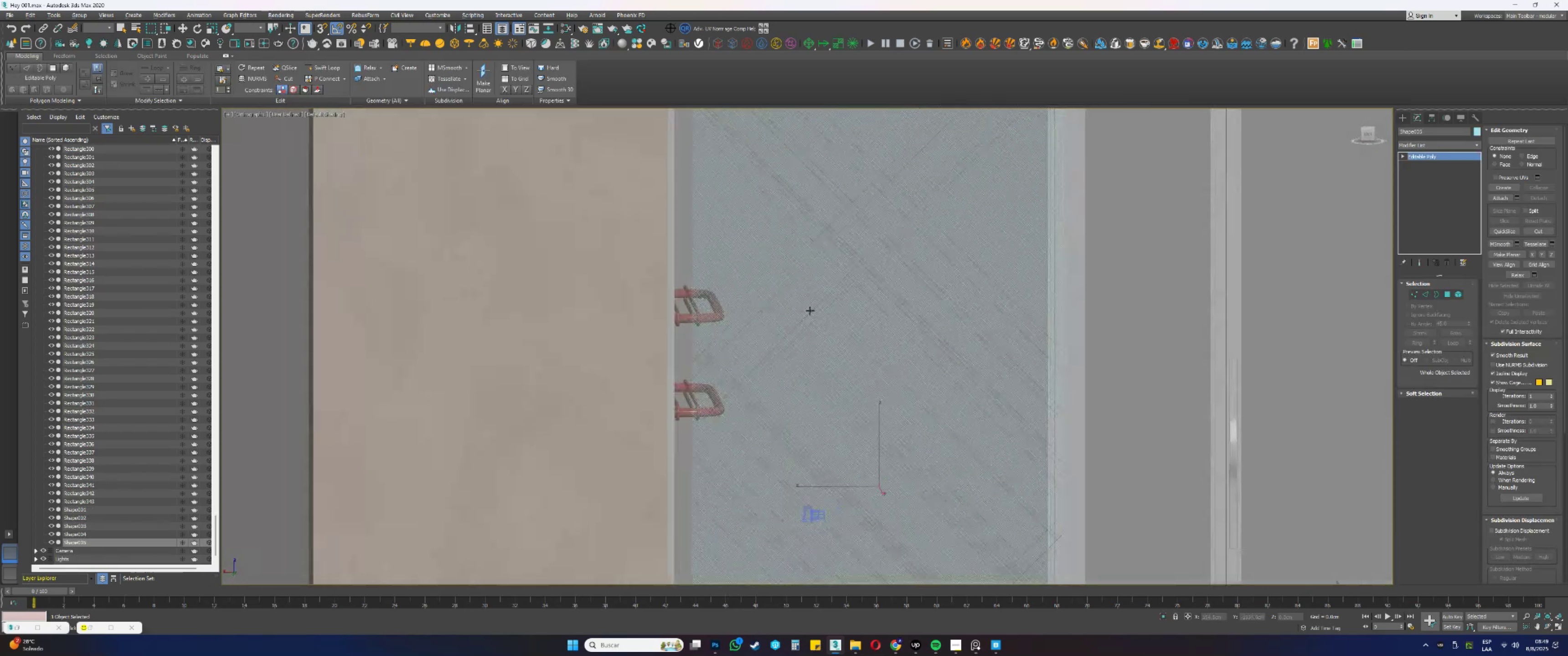 
scroll: coordinate [1043, 408], scroll_direction: up, amount: 14.0
 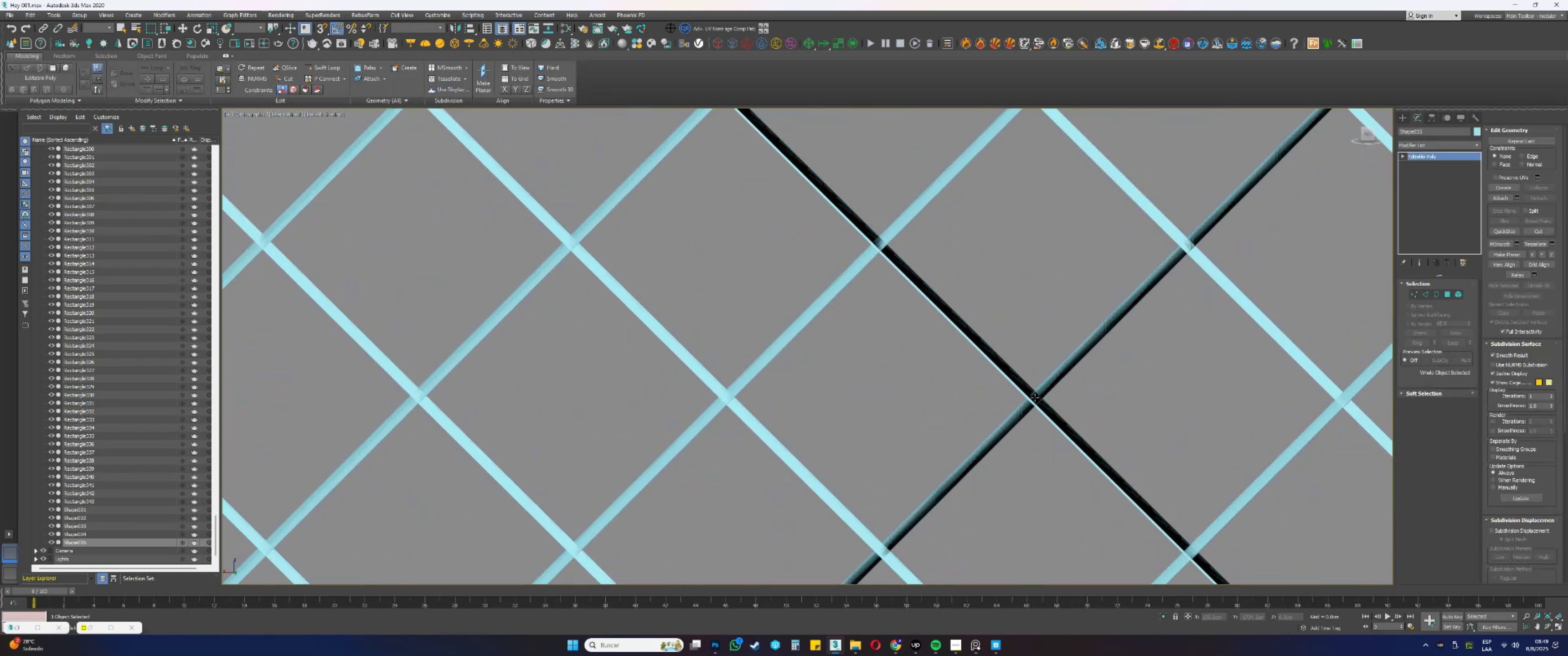 
key(M)
 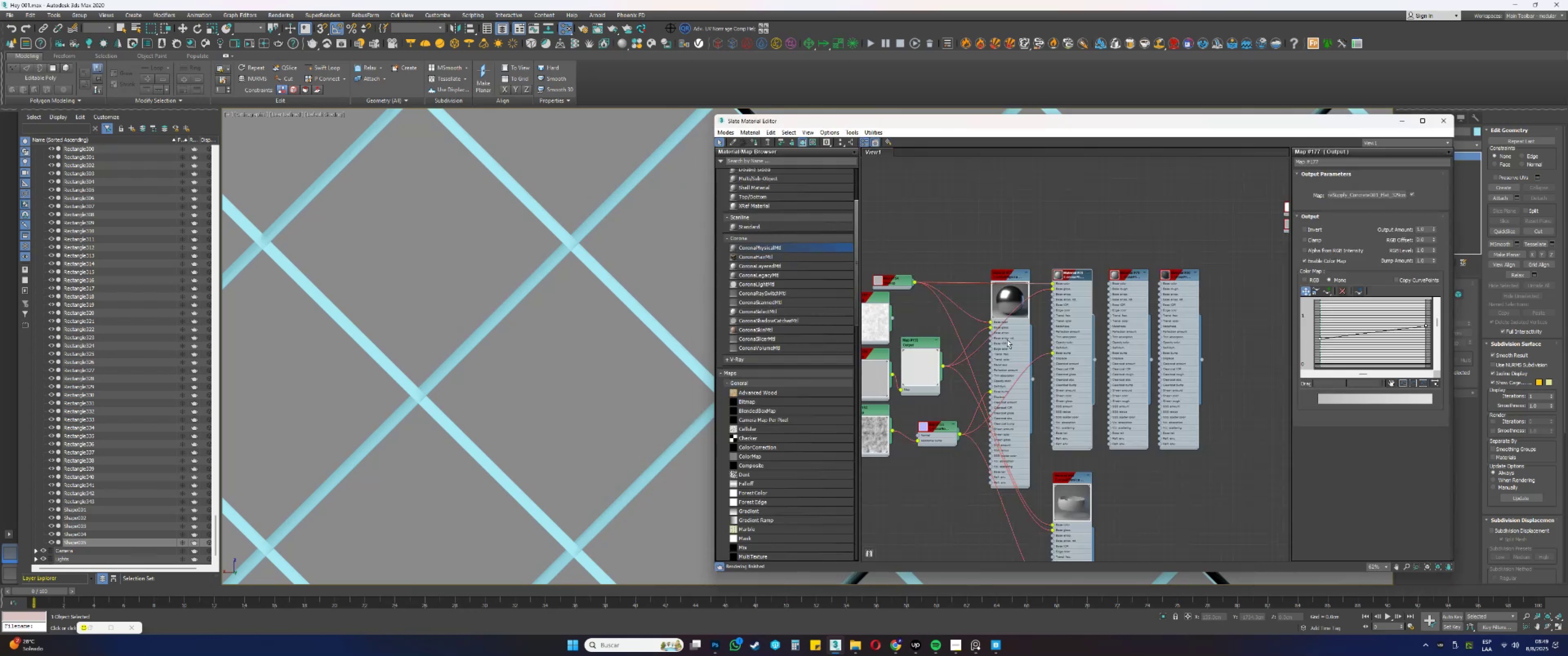 
left_click([1004, 290])
 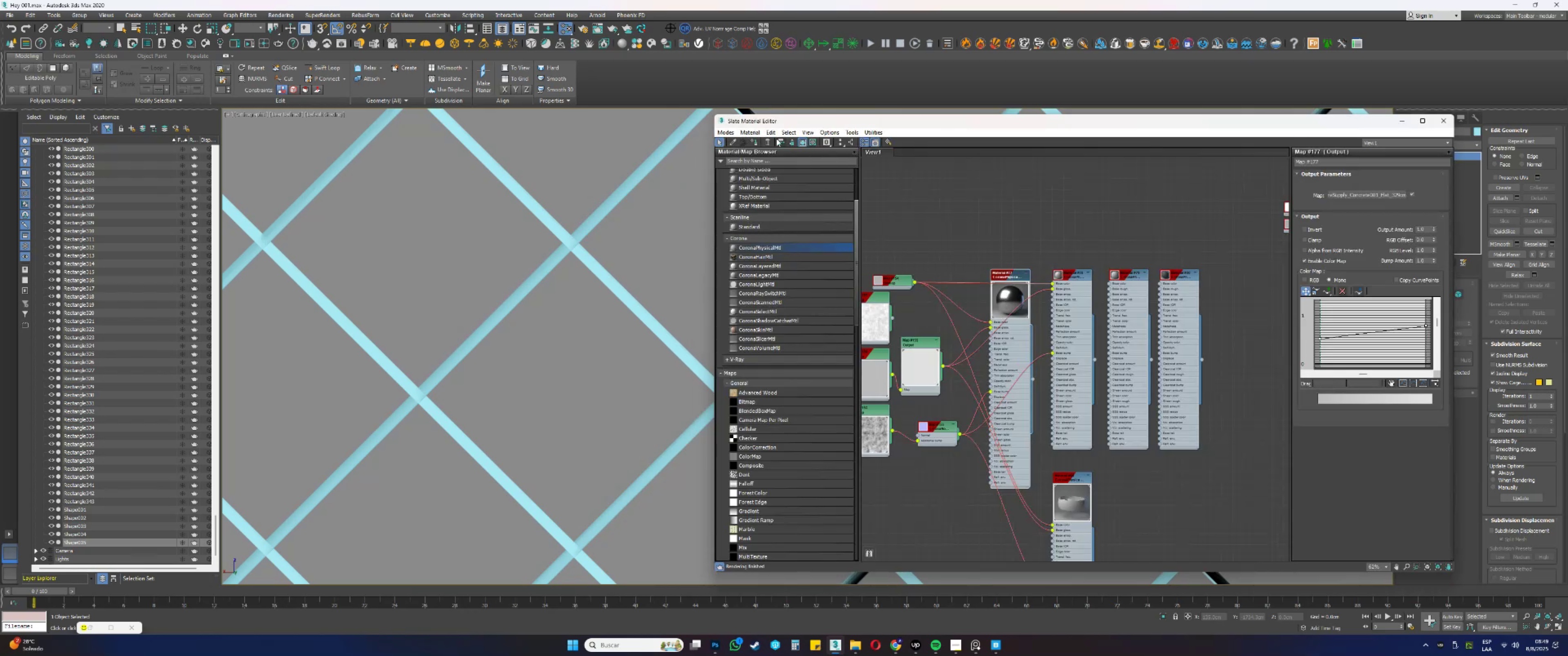 
left_click([756, 142])
 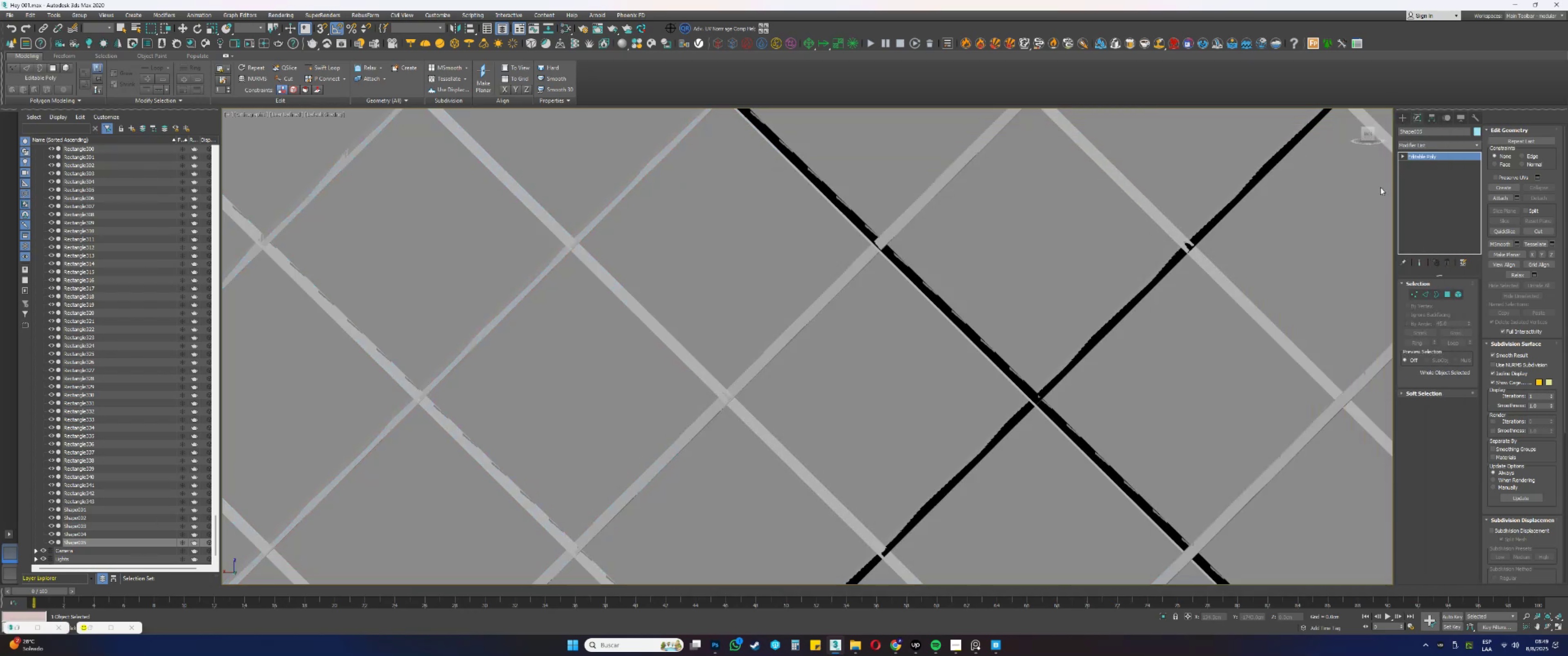 
left_click([856, 347])
 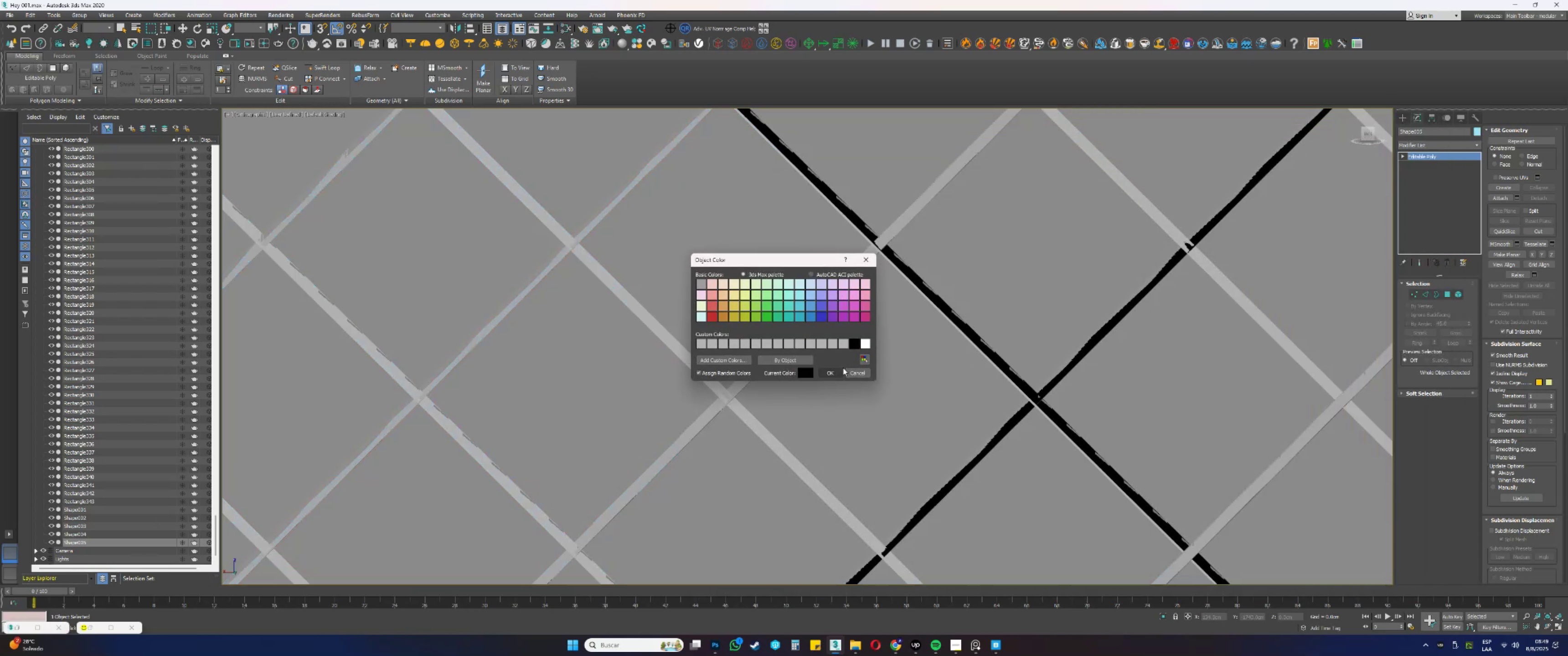 
left_click([836, 370])
 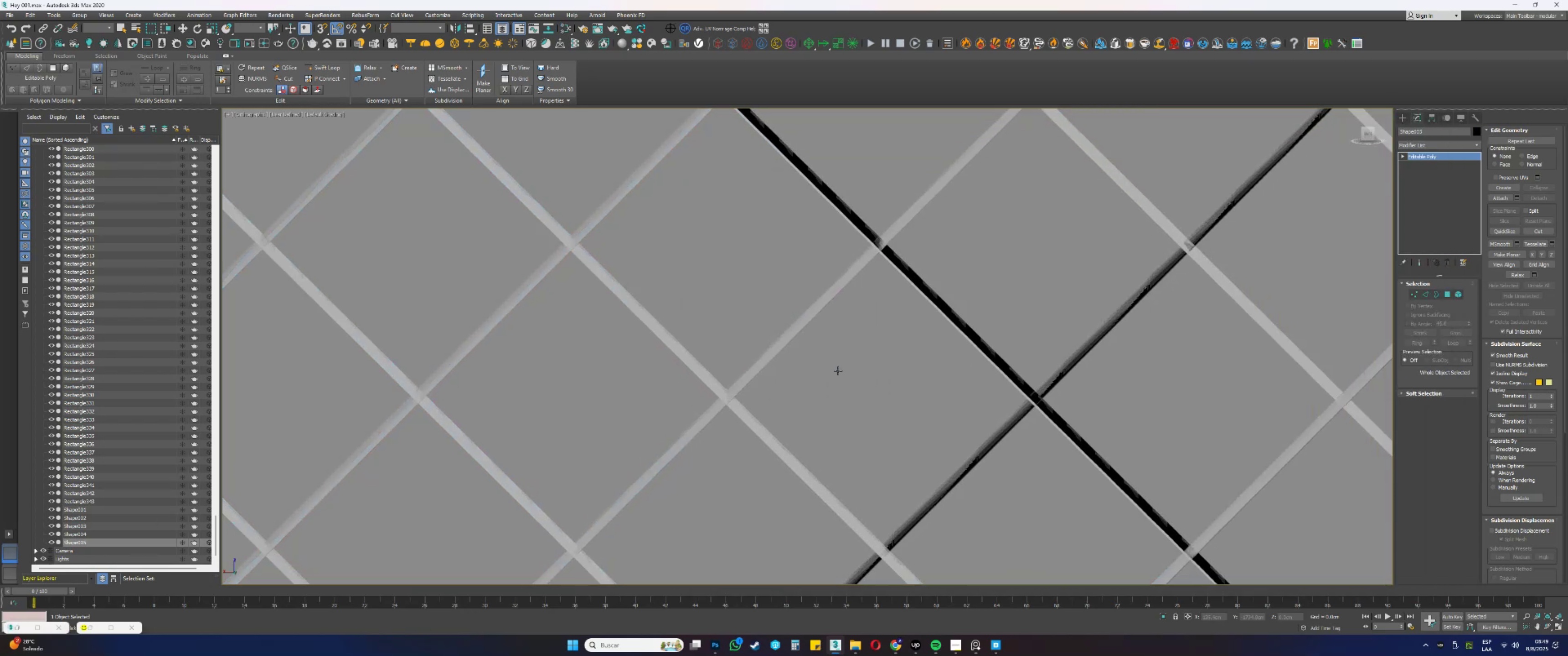 
scroll: coordinate [853, 367], scroll_direction: down, amount: 14.0
 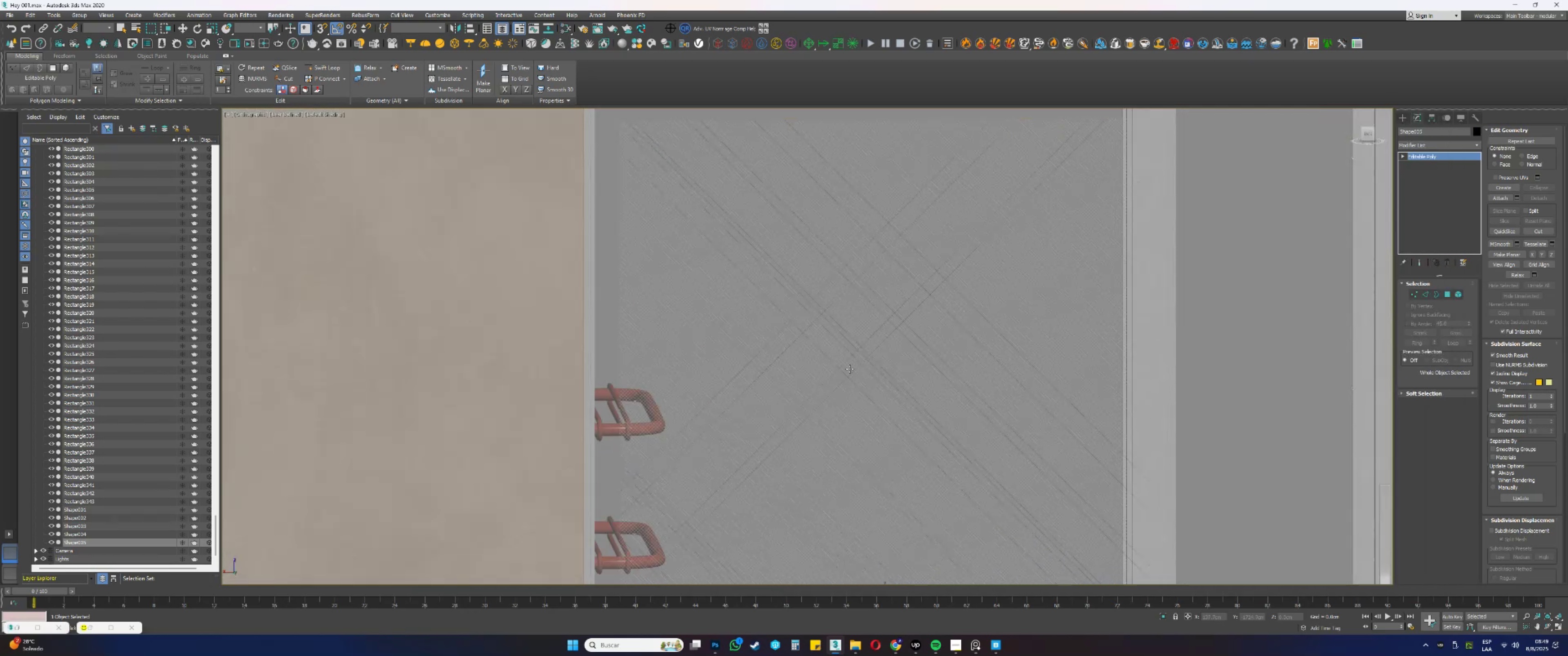 
hold_key(key=AltLeft, duration=0.7)
 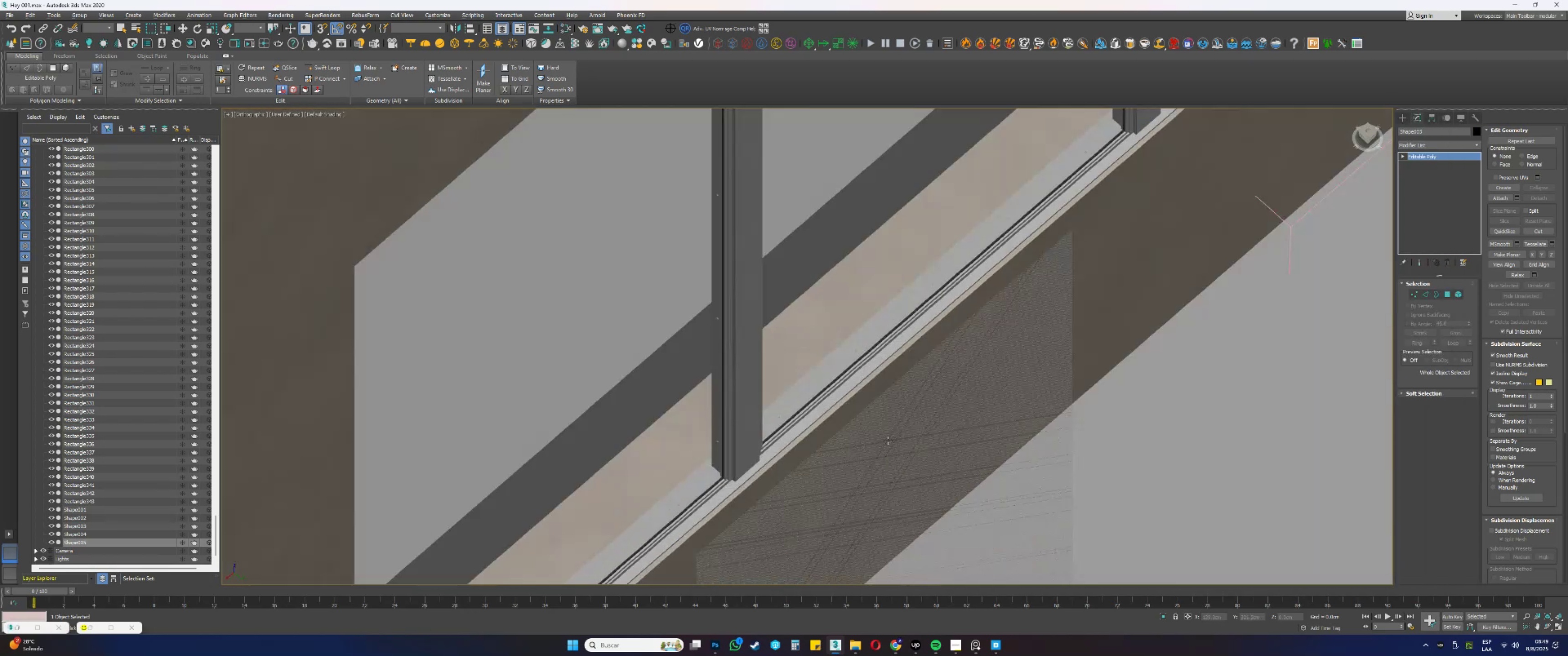 
scroll: coordinate [888, 441], scroll_direction: down, amount: 3.0
 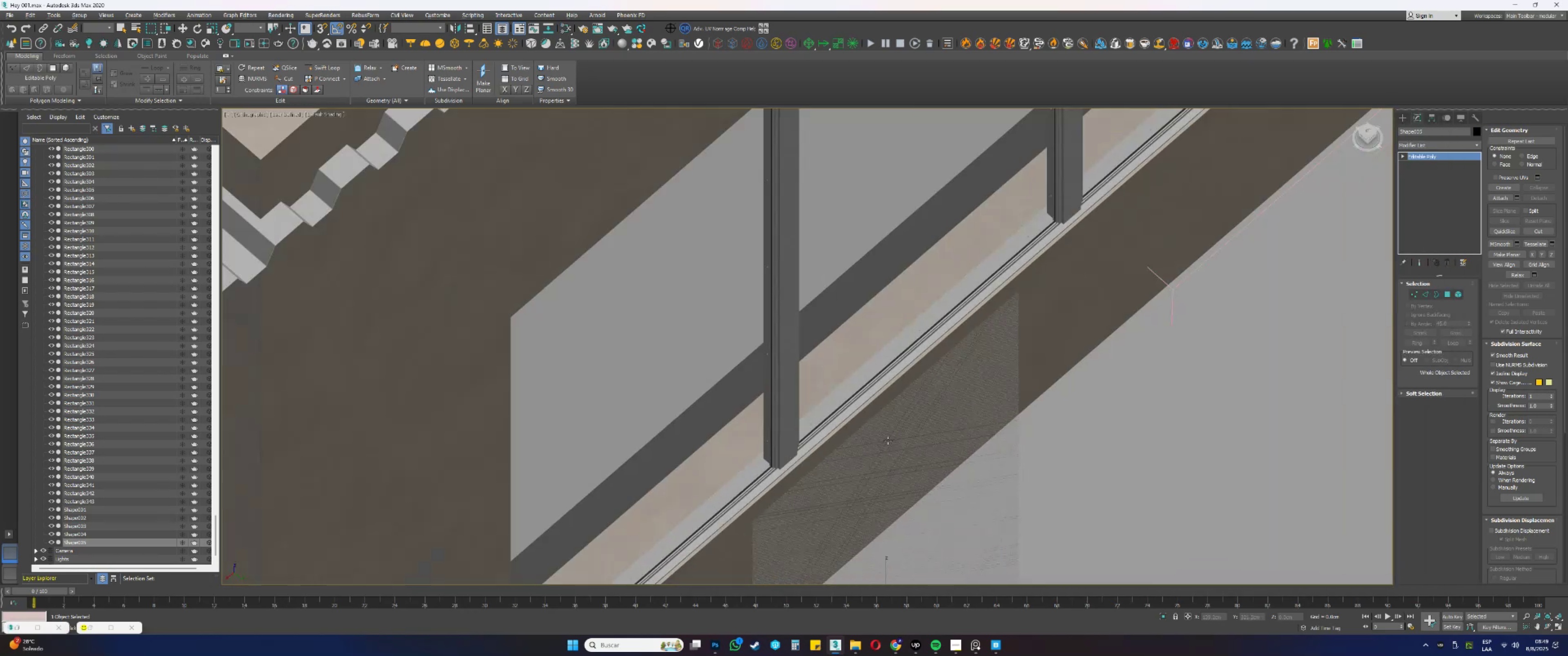 
key(W)
 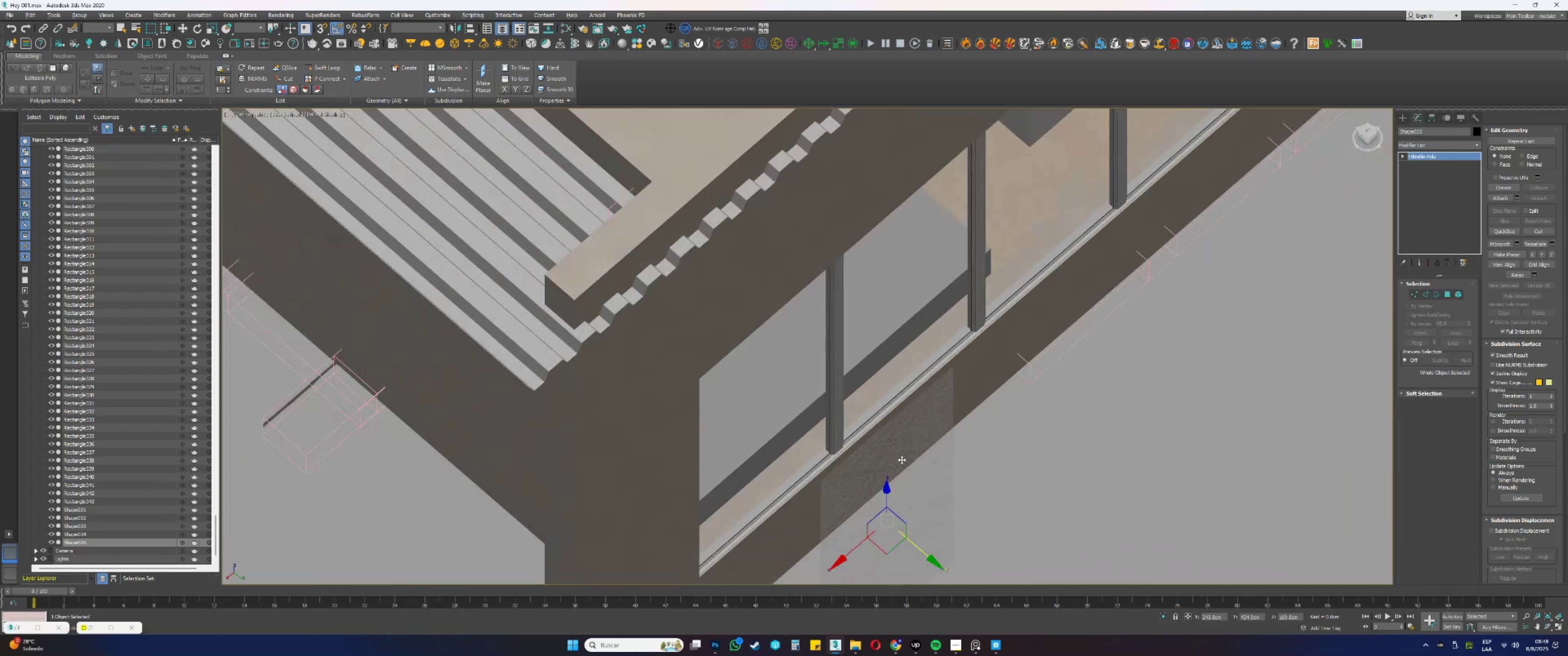 
key(Alt+AltLeft)
 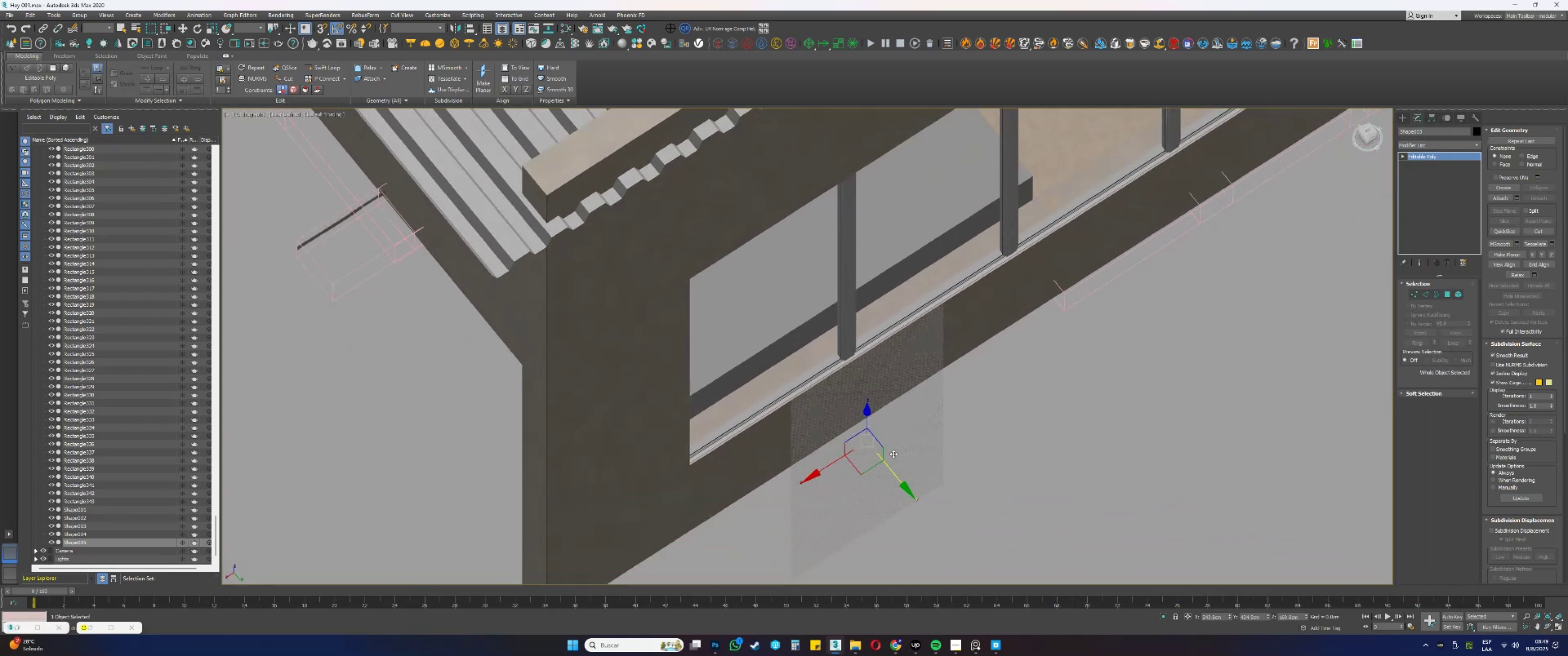 
left_click_drag(start_coordinate=[890, 468], to_coordinate=[784, 348])
 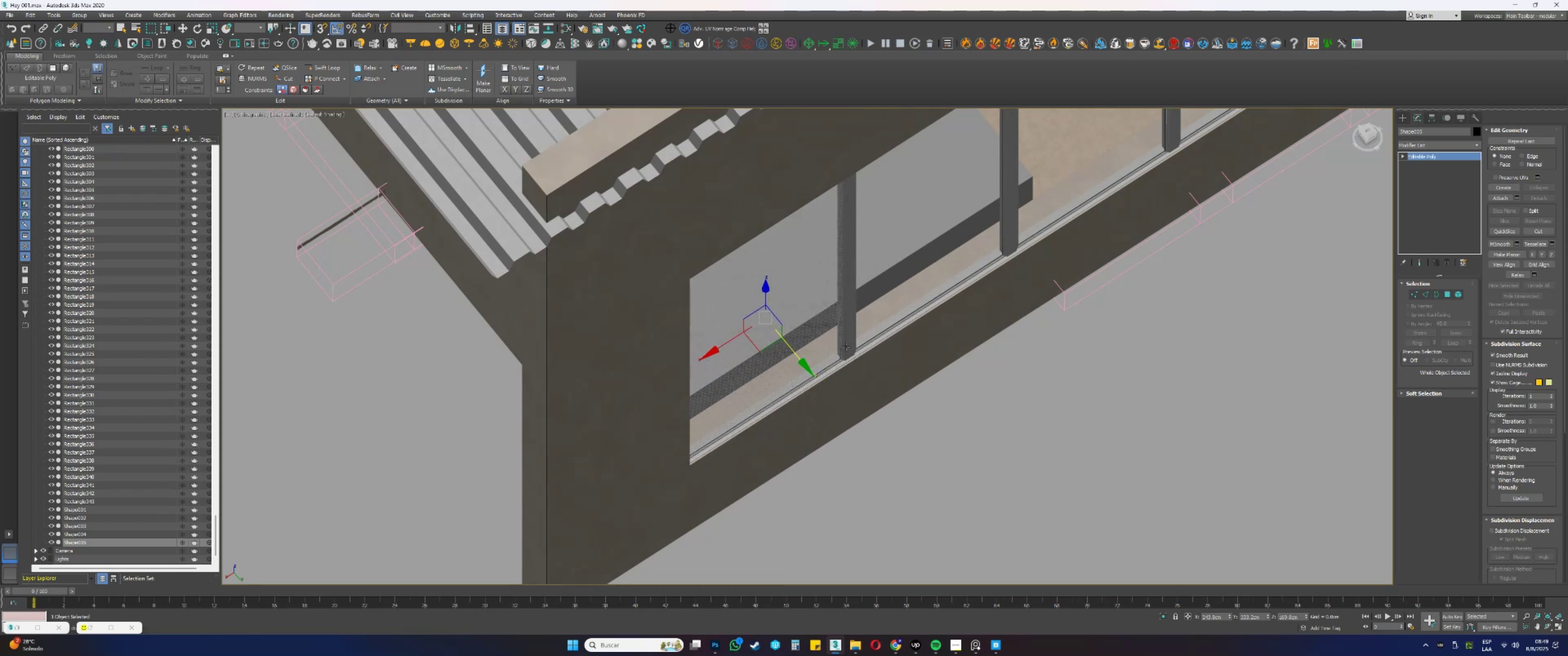 
scroll: coordinate [956, 420], scroll_direction: up, amount: 16.0
 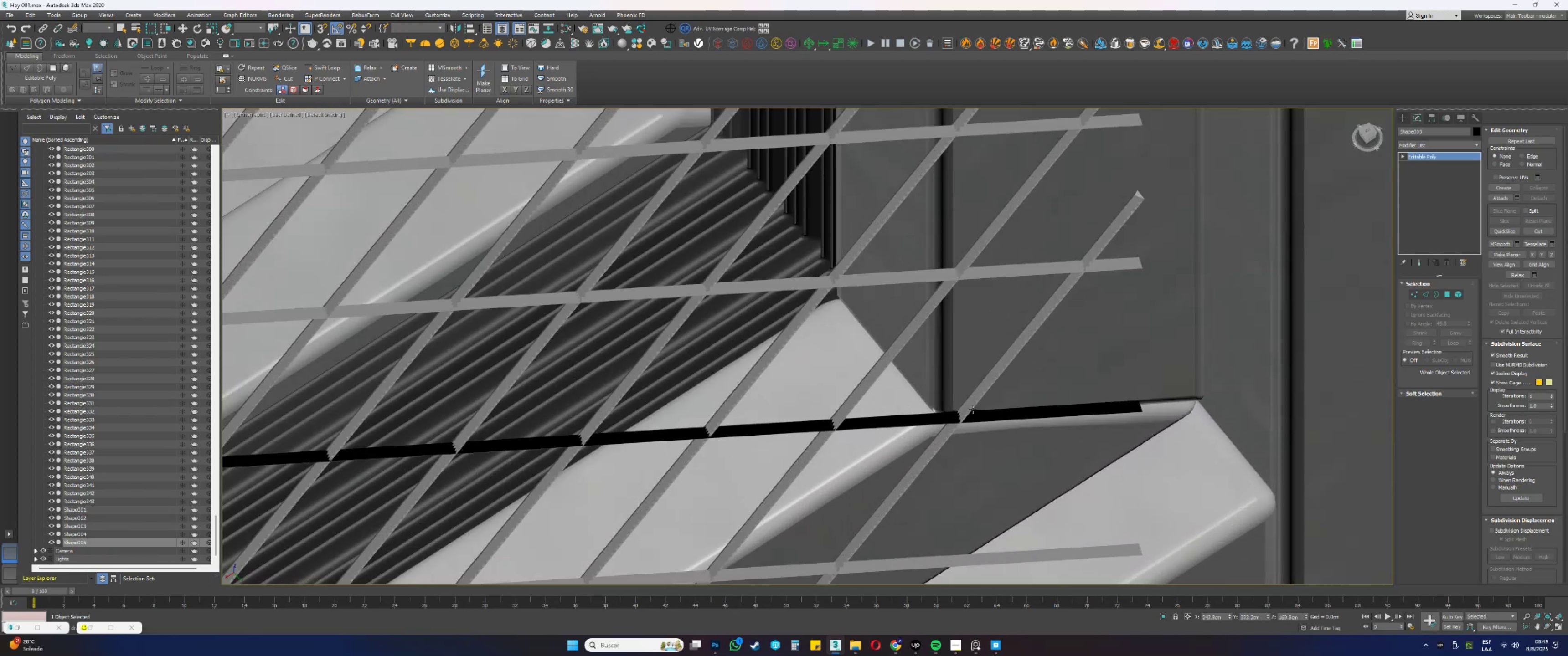 
left_click_drag(start_coordinate=[970, 406], to_coordinate=[643, 216])
 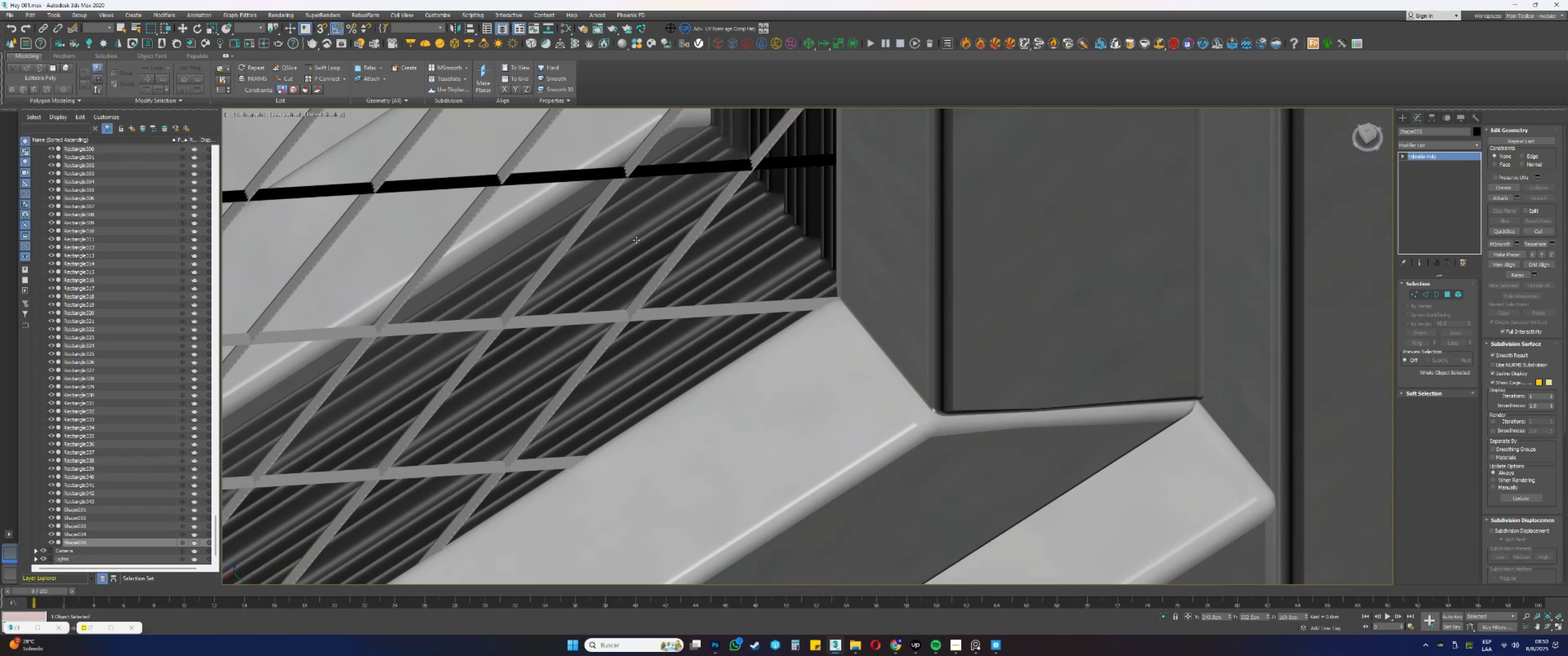 
scroll: coordinate [568, 383], scroll_direction: down, amount: 14.0
 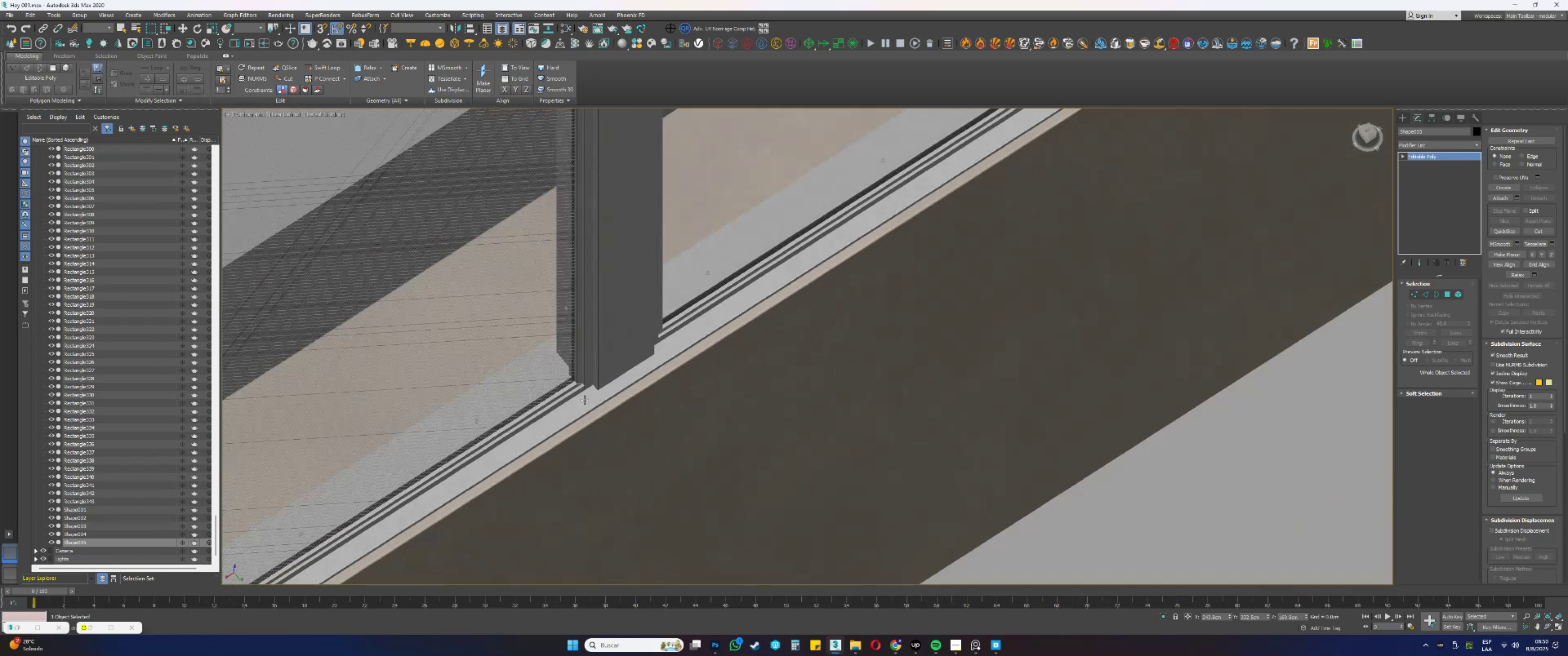 
key(Alt+AltLeft)
 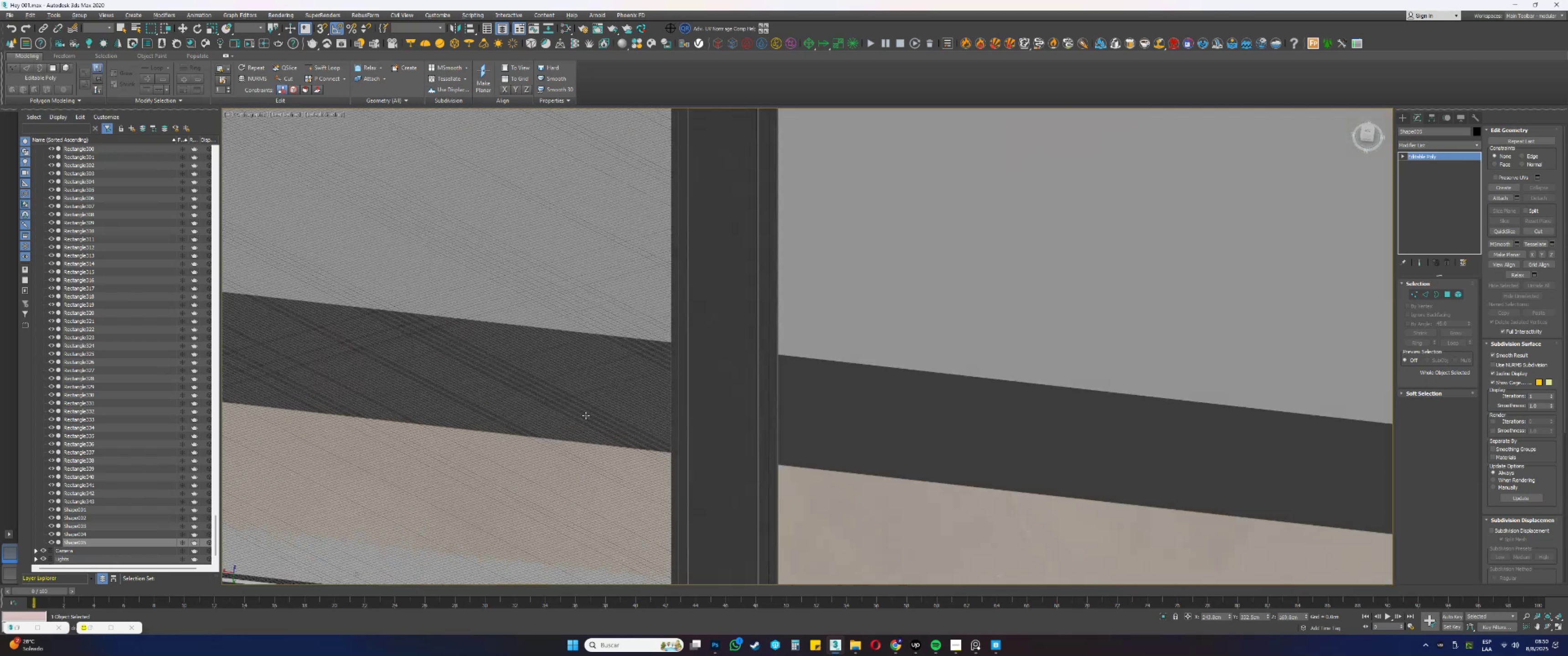 
scroll: coordinate [584, 408], scroll_direction: down, amount: 2.0
 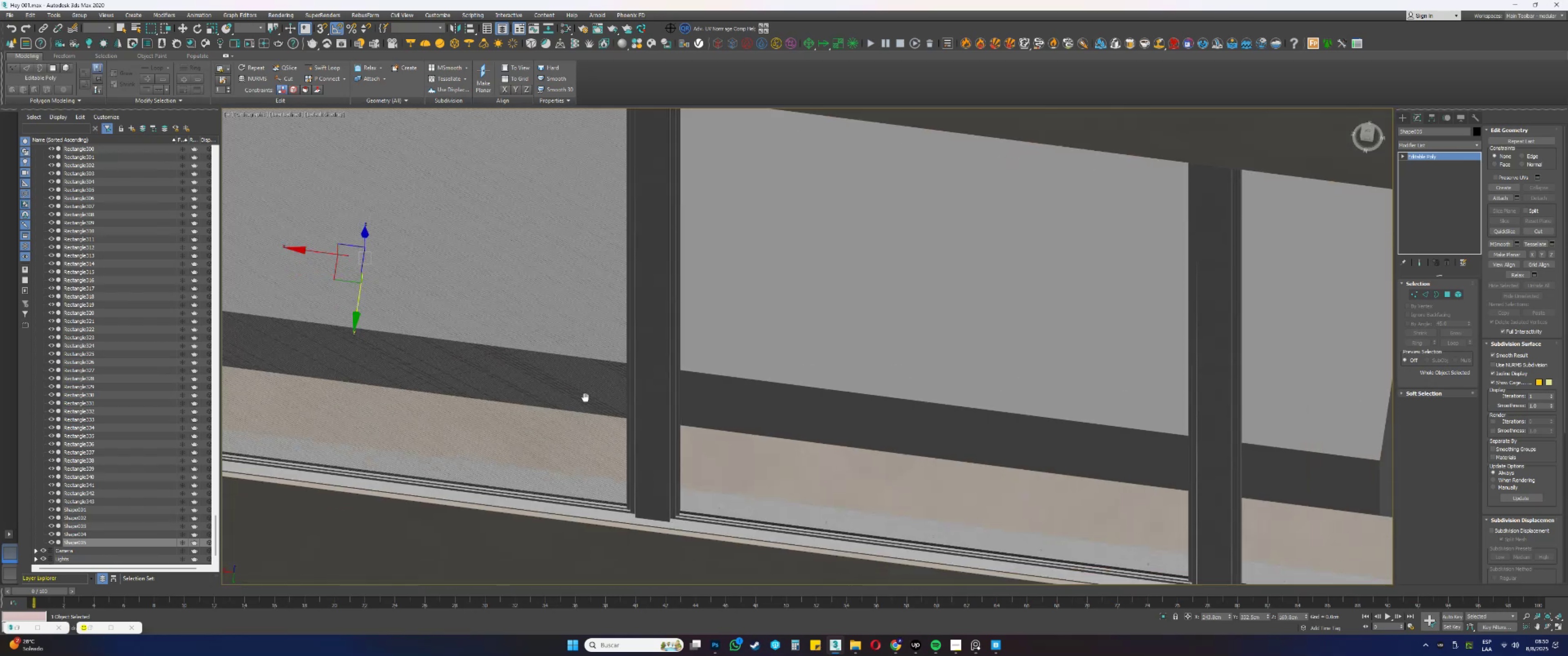 
hold_key(key=AltLeft, duration=0.32)
 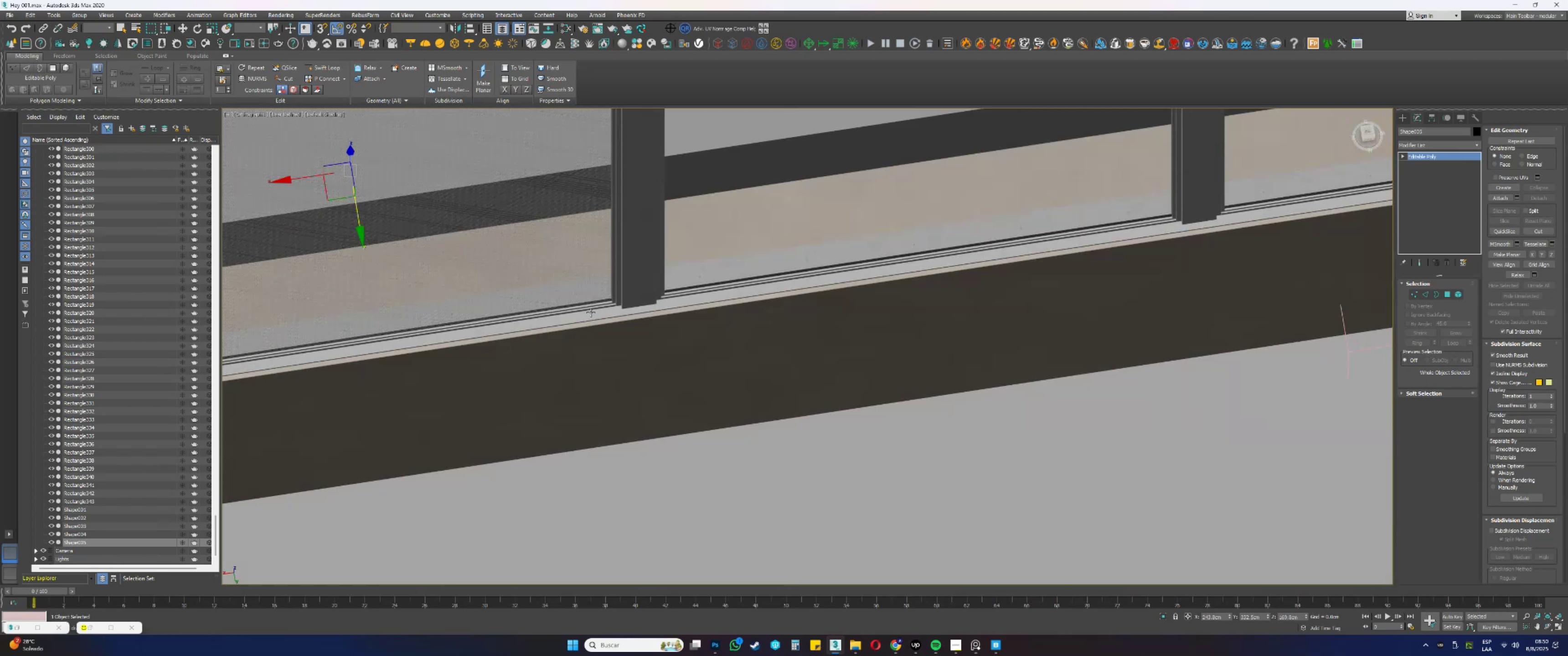 
key(F4)
 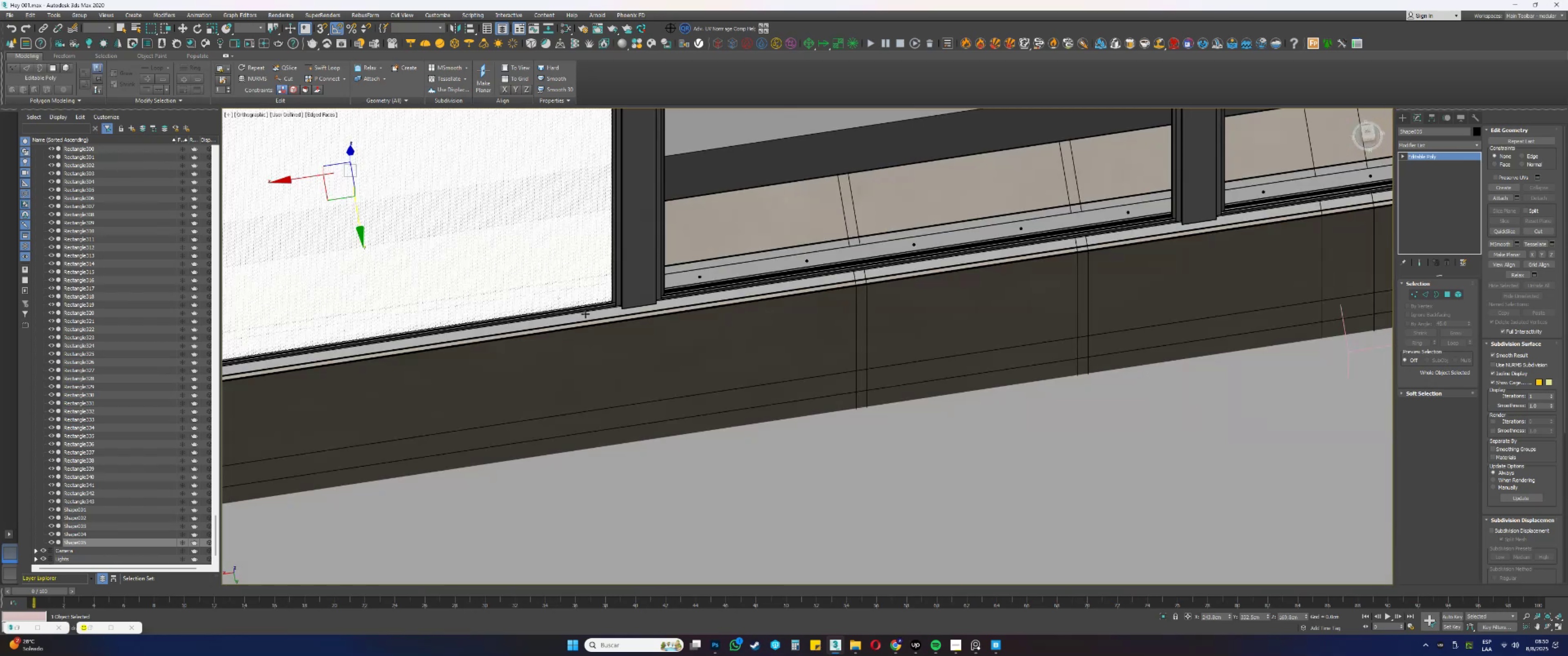 
key(Alt+AltLeft)
 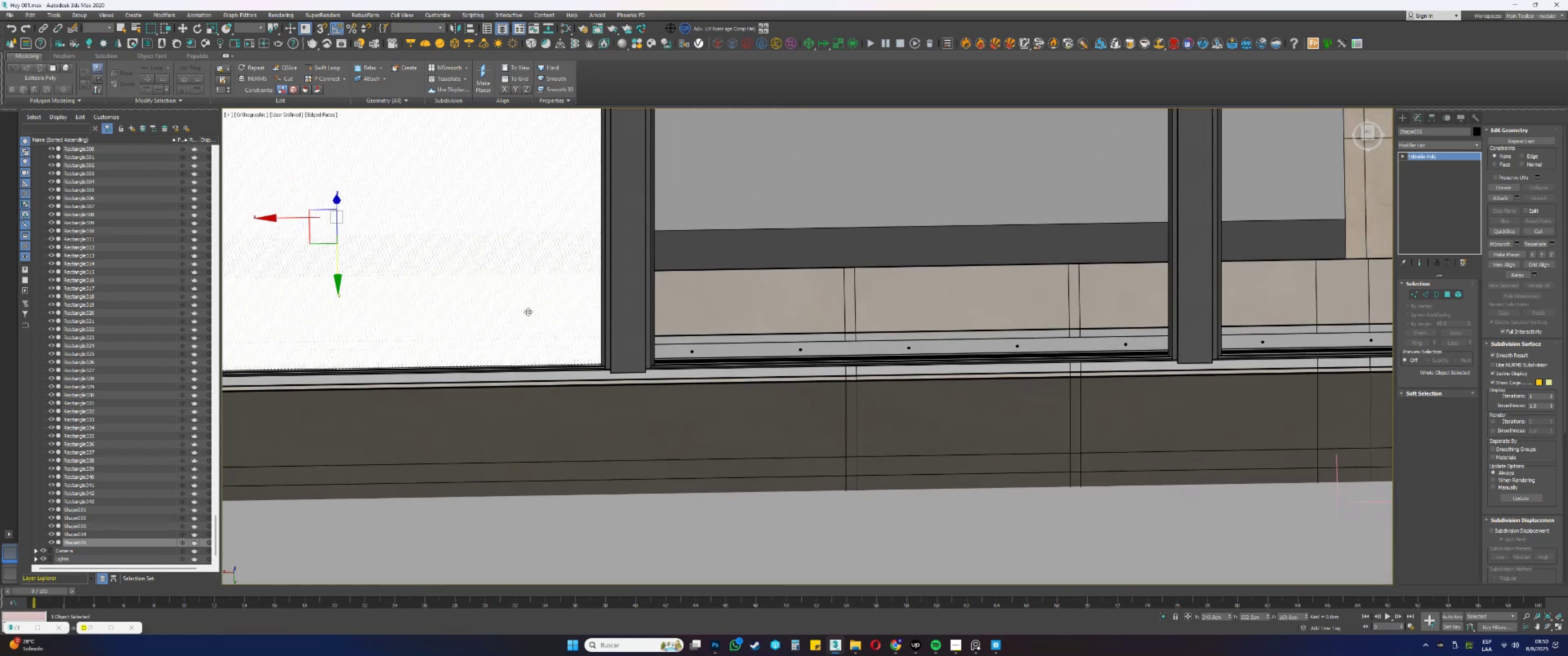 
hold_key(key=ShiftLeft, duration=0.44)
left_click_drag(start_coordinate=[294, 218], to_coordinate=[916, 363])
 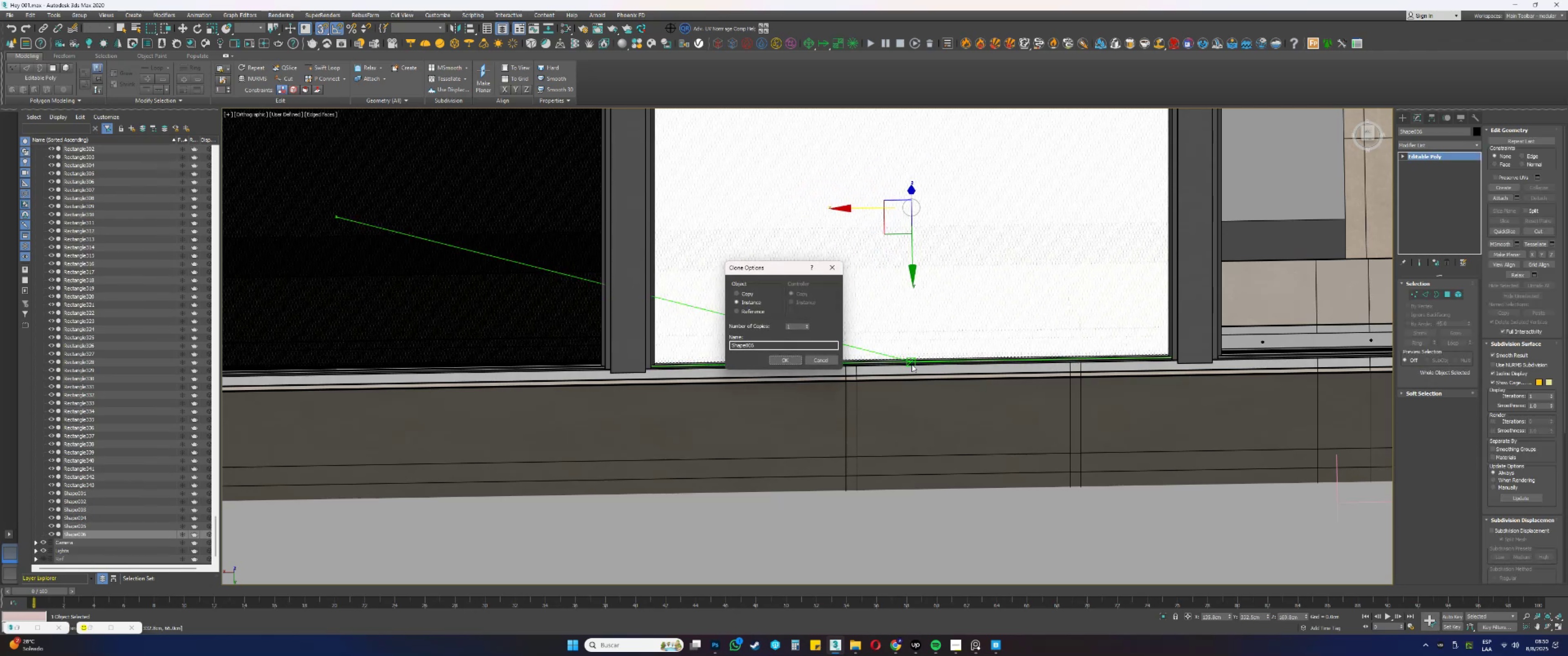 
key(S)
 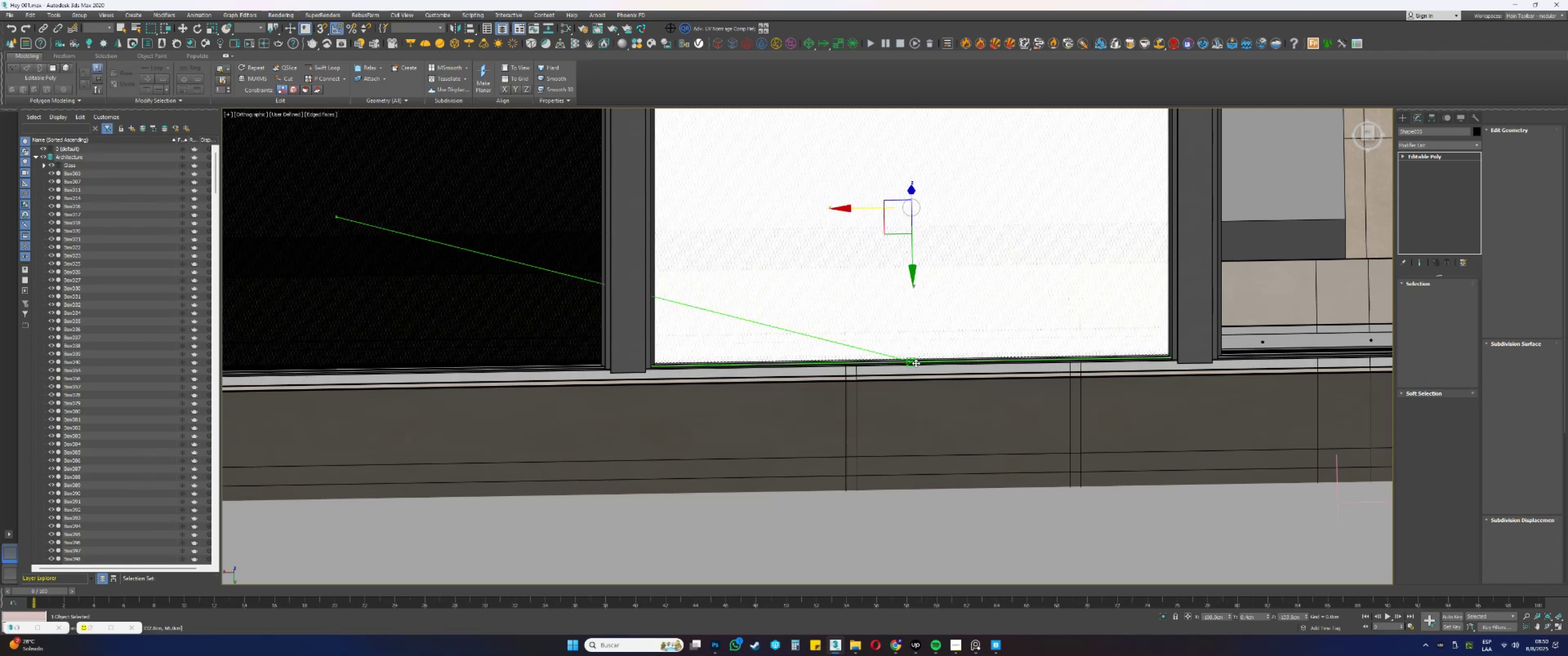 
left_click([783, 363])
 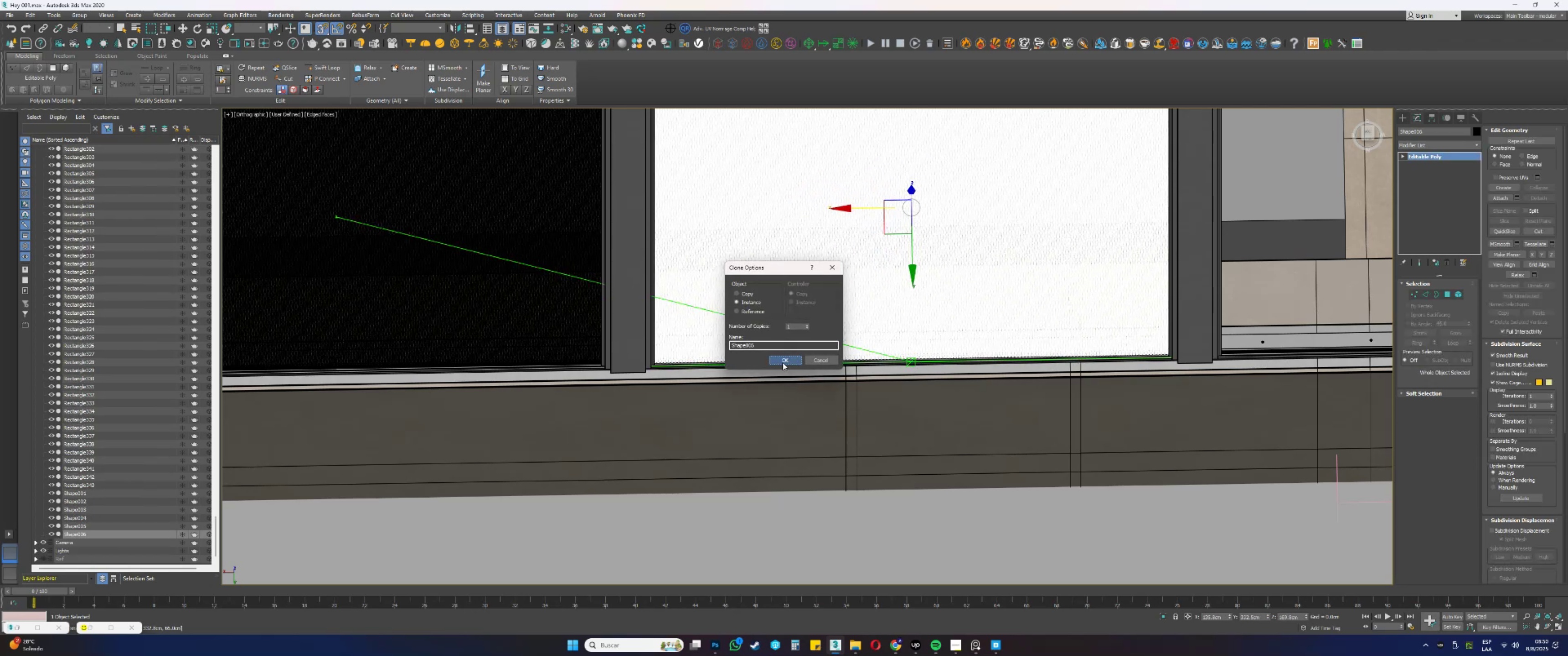 
key(S)
 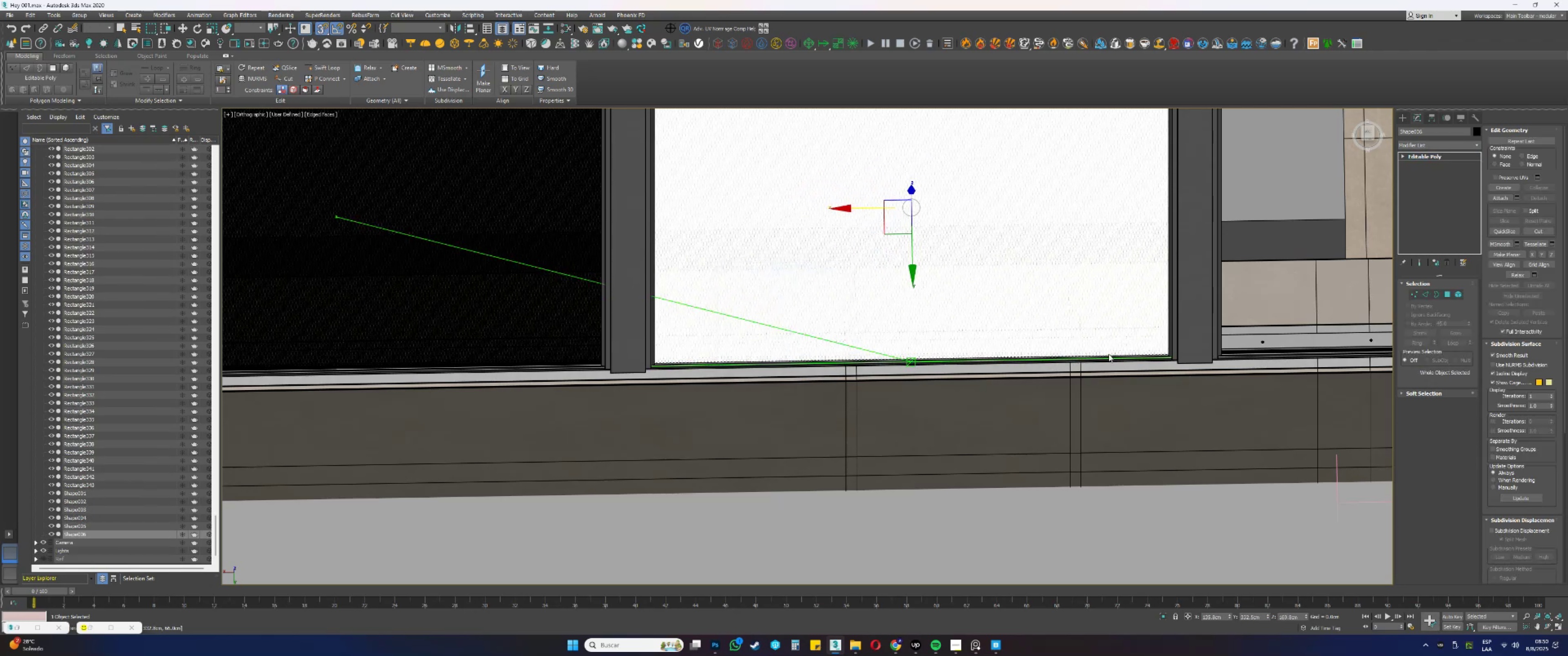 
scroll: coordinate [1172, 352], scroll_direction: up, amount: 9.0
 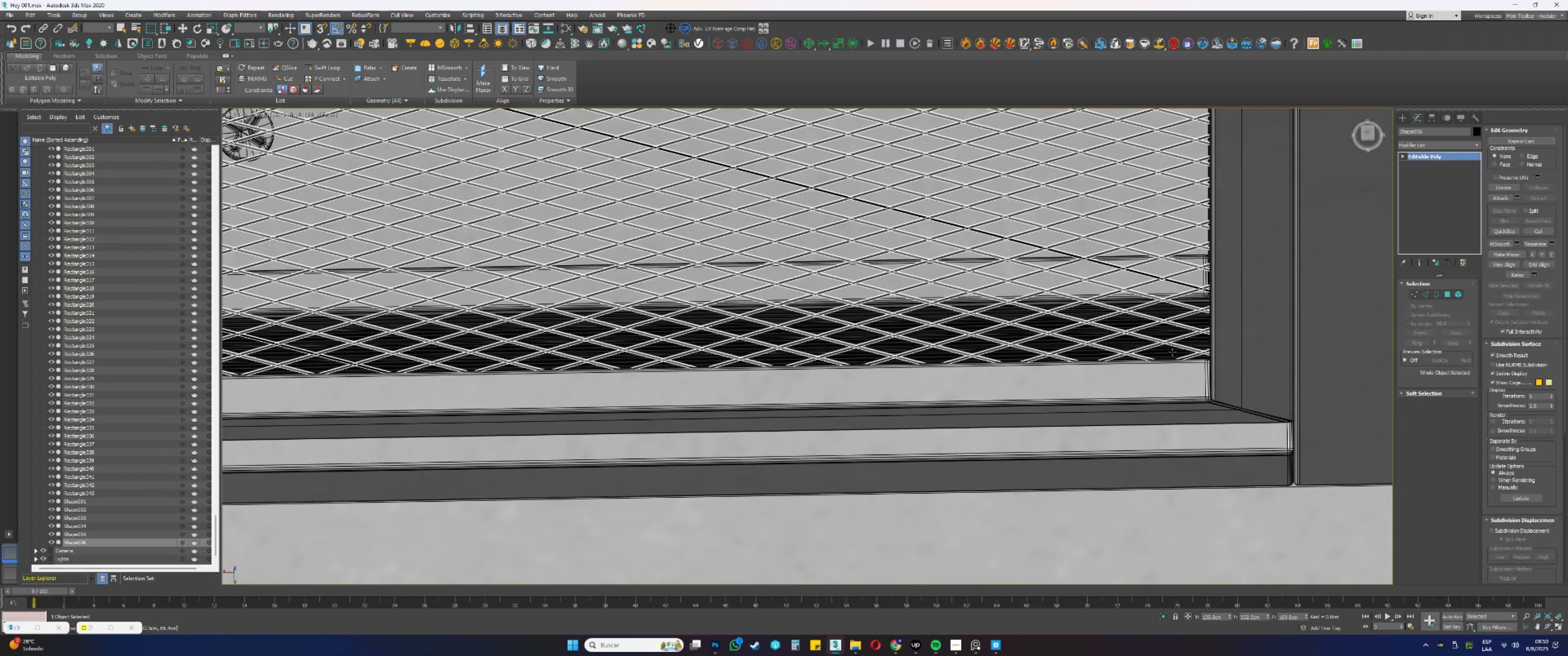 
scroll: coordinate [1172, 352], scroll_direction: down, amount: 9.0
 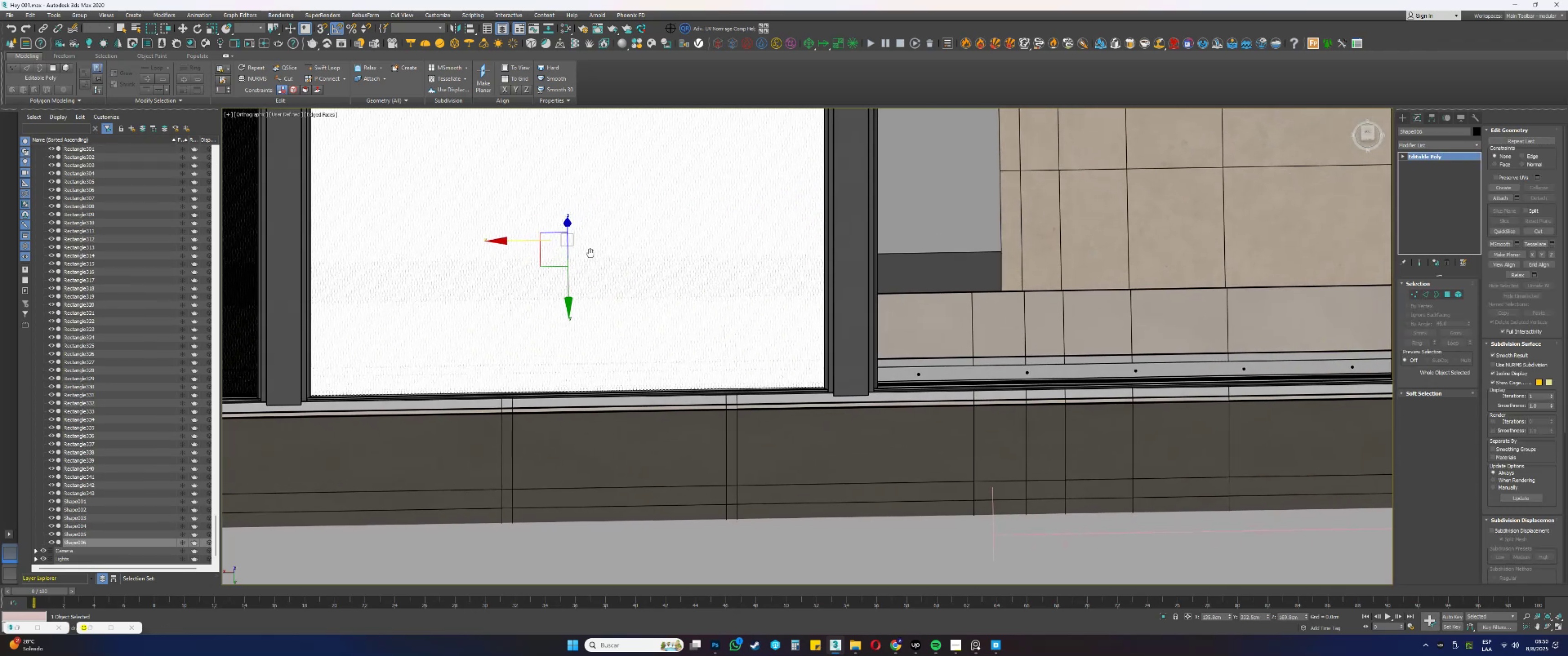 
hold_key(key=ShiftLeft, duration=0.72)
left_click_drag(start_coordinate=[320, 262], to_coordinate=[938, 405])
 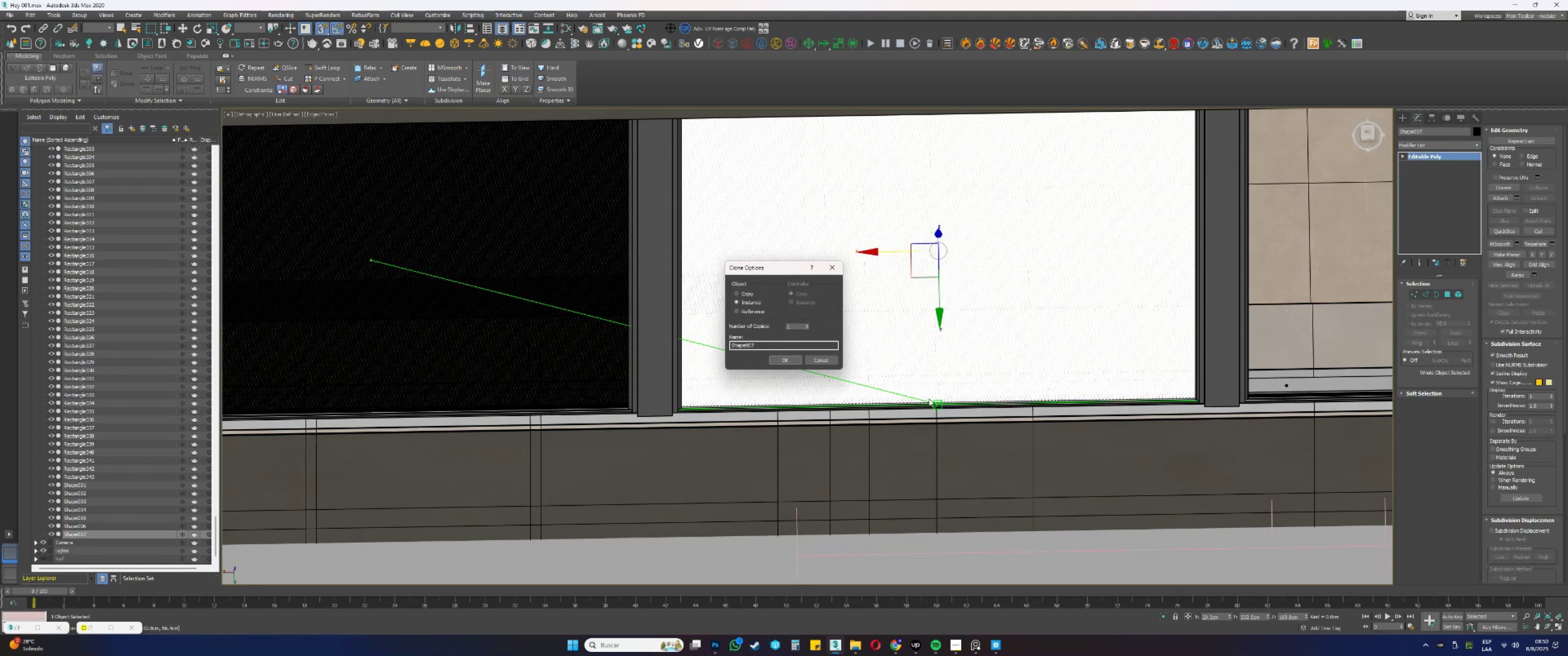 
key(S)
 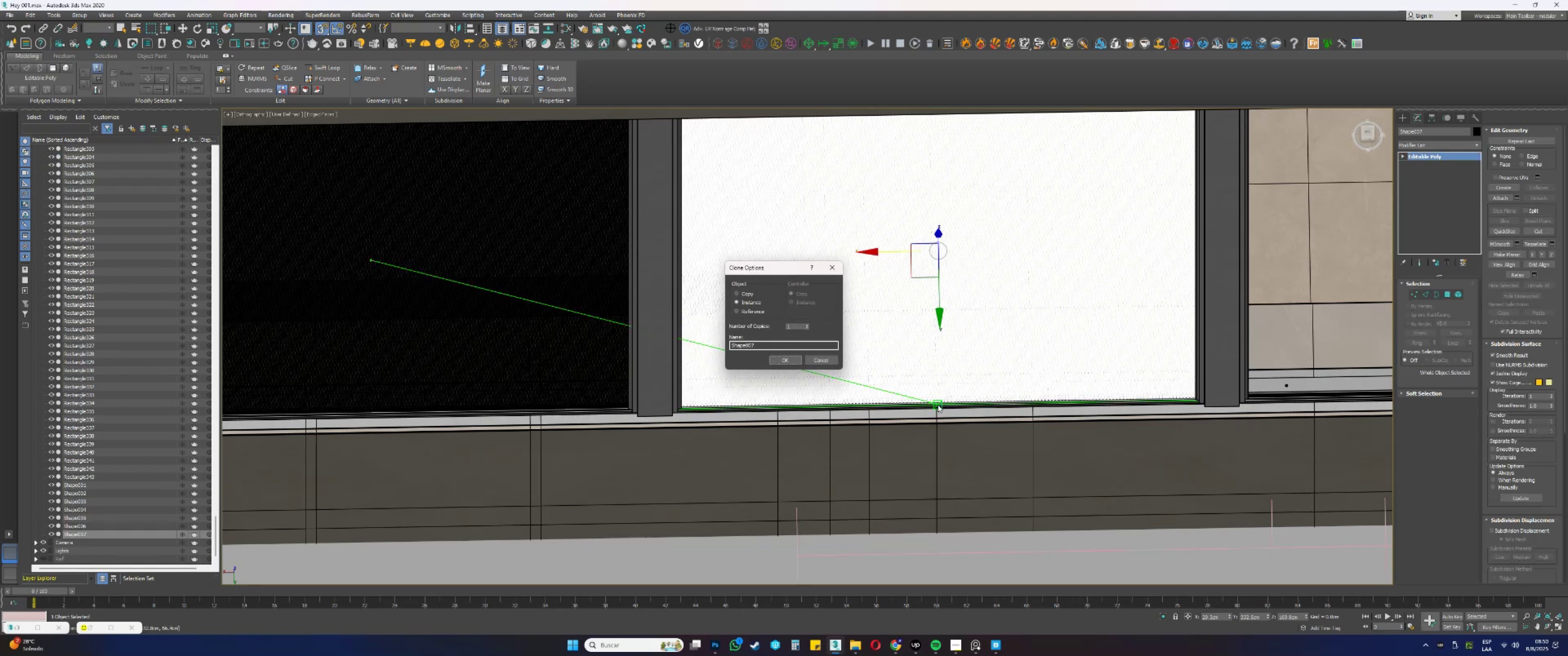 
left_click([796, 361])
 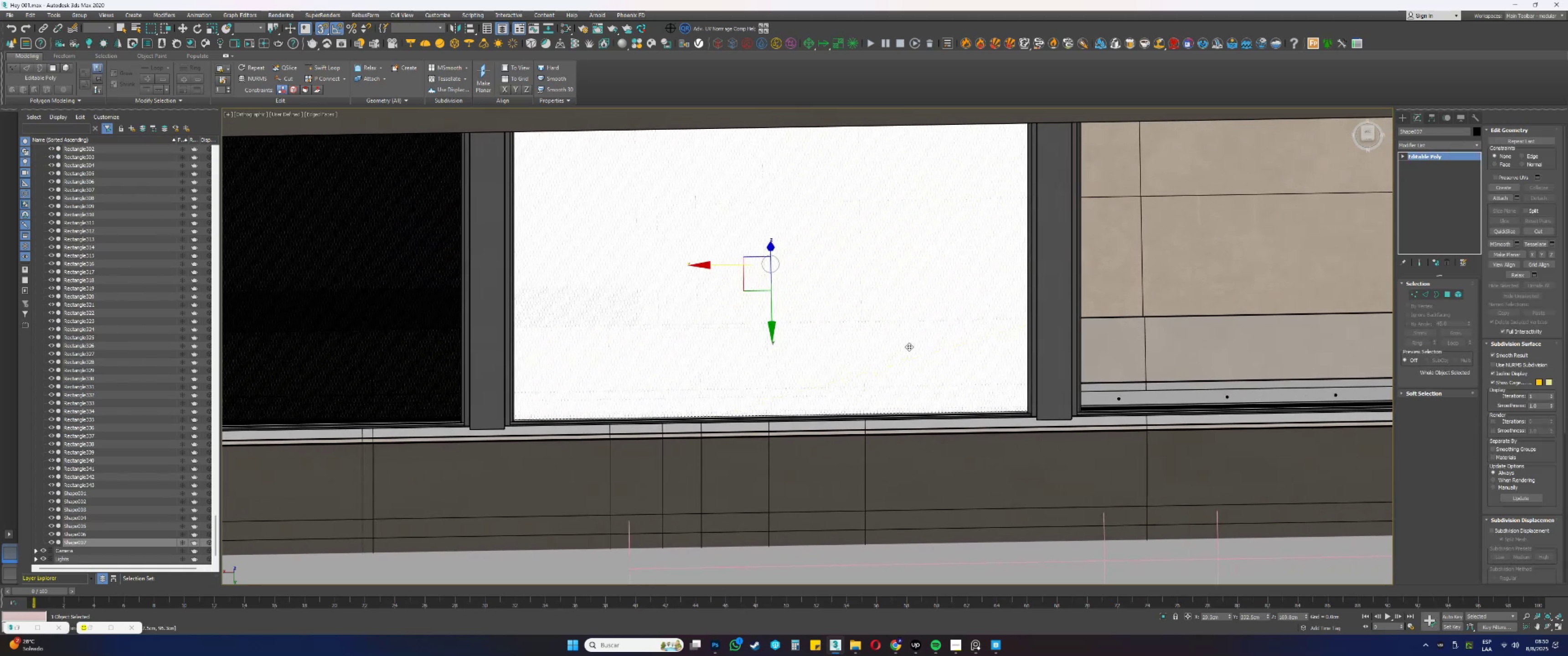 
hold_key(key=ShiftLeft, duration=0.64)
left_click_drag(start_coordinate=[393, 295], to_coordinate=[1005, 437])
 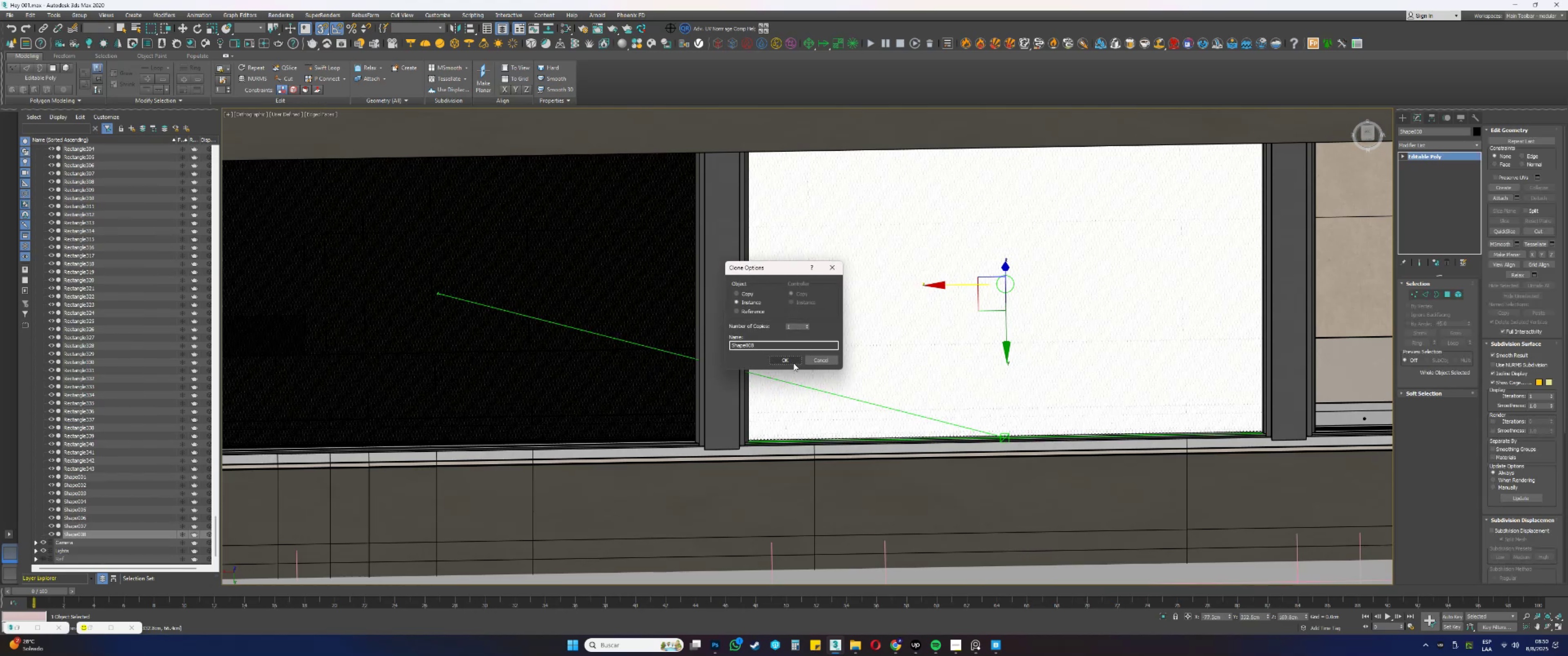 
left_click([793, 362])
 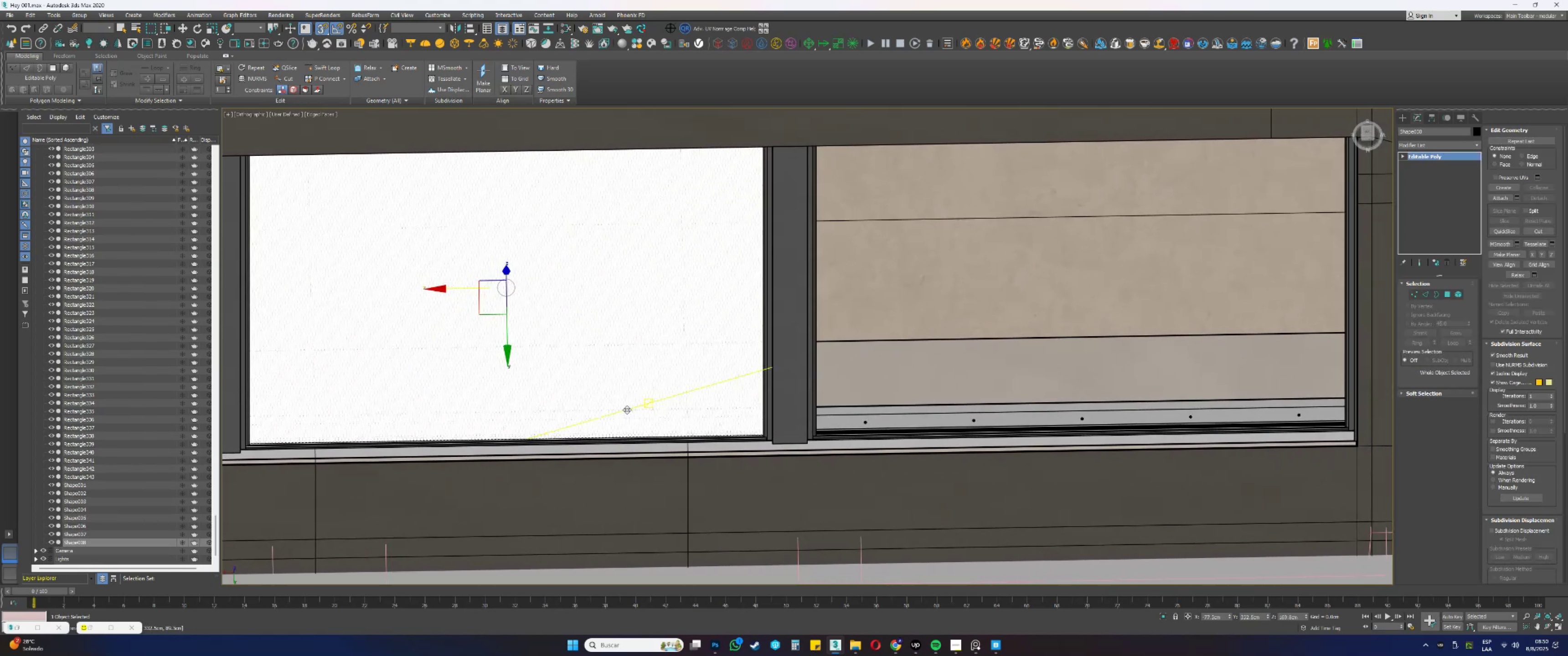 
wait(11.79)
 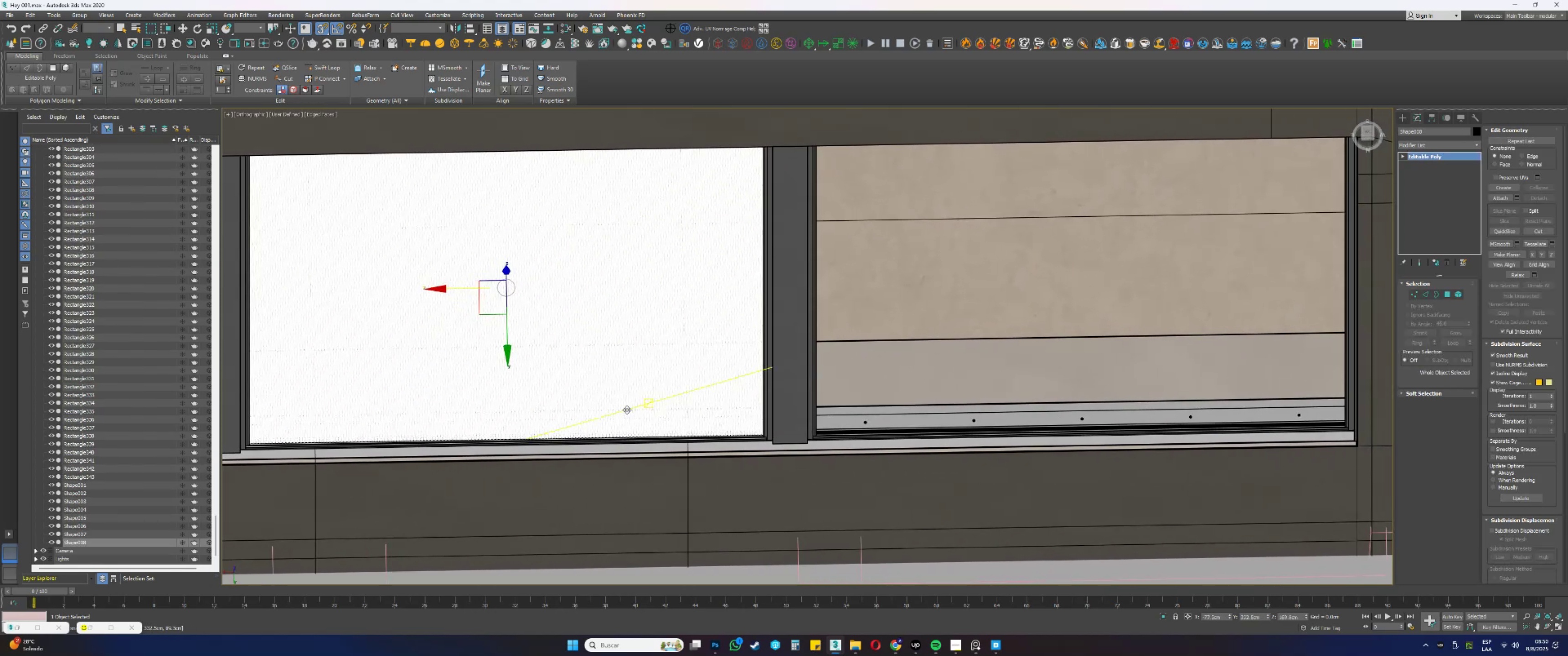 
hold_key(key=ShiftLeft, duration=0.47)
left_click_drag(start_coordinate=[455, 288], to_coordinate=[1074, 433])
 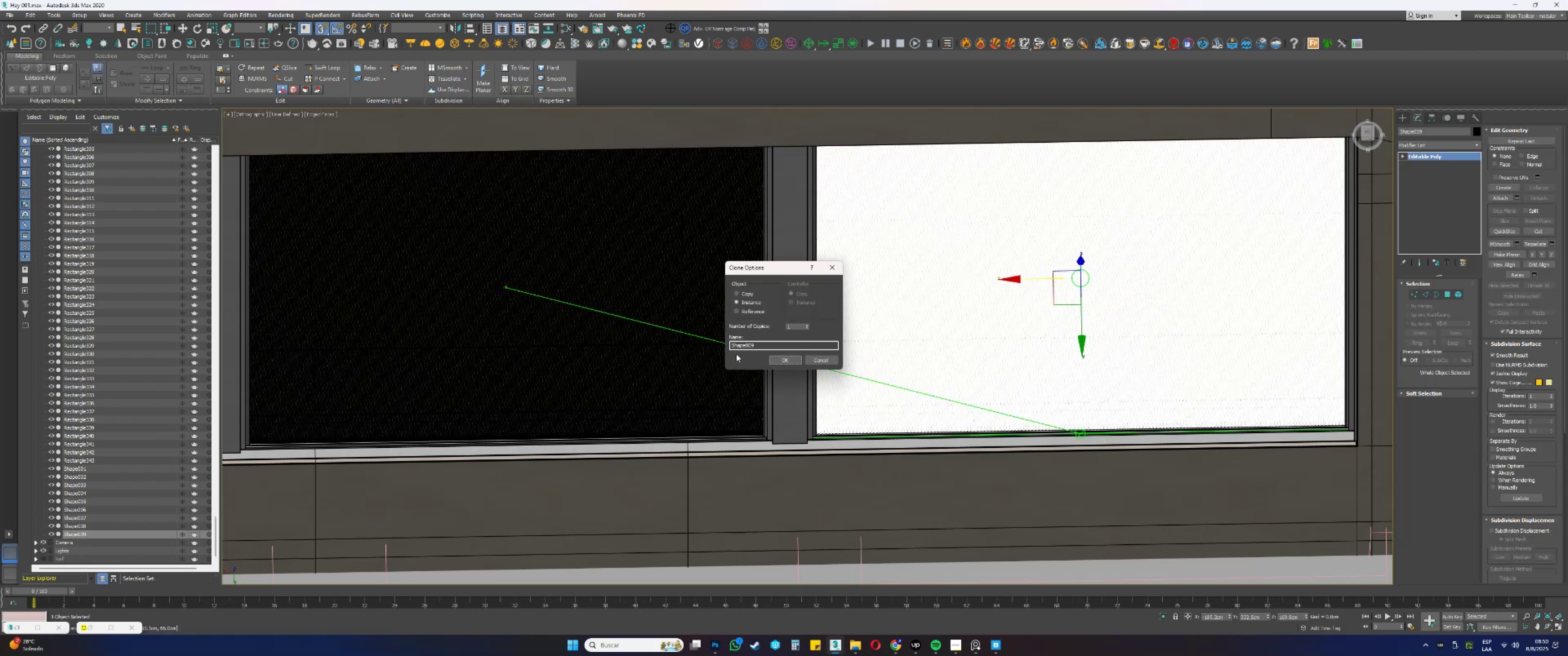 
type(ss)
 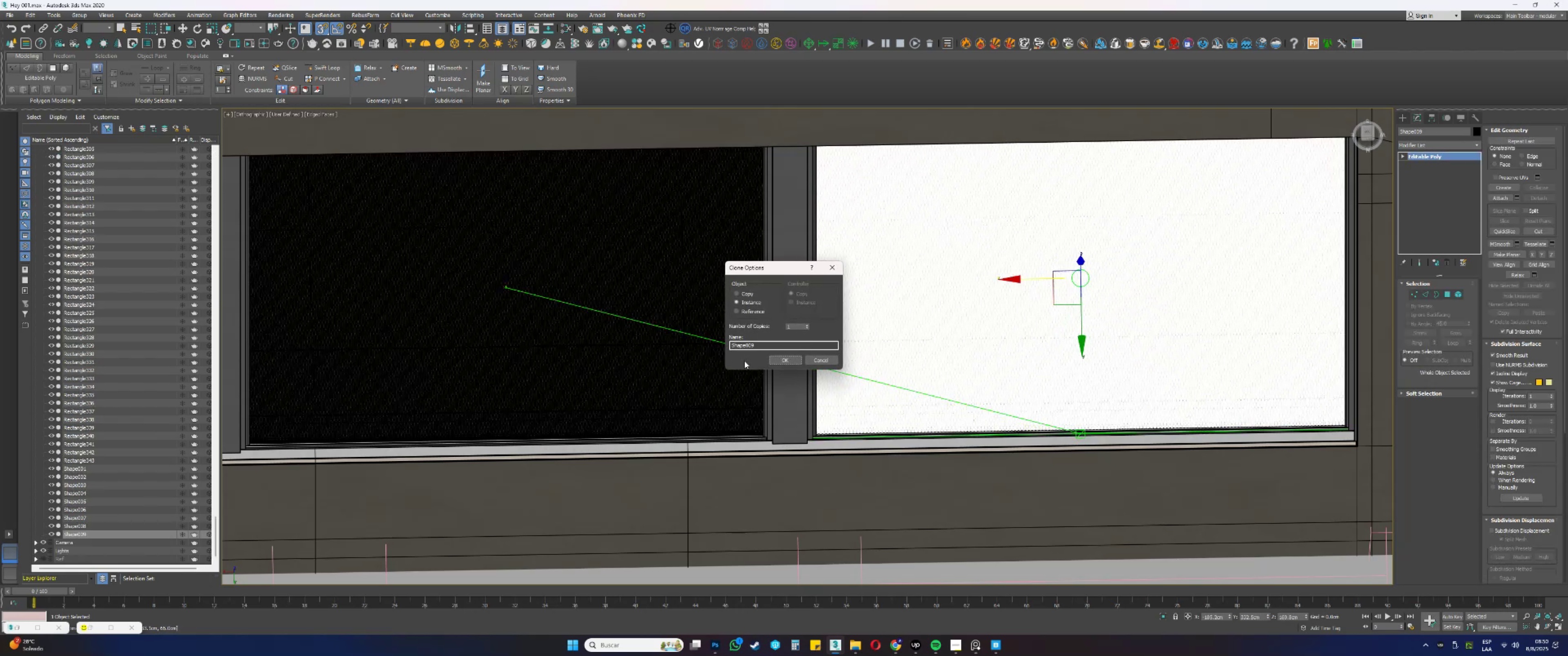 
double_click([782, 354])
 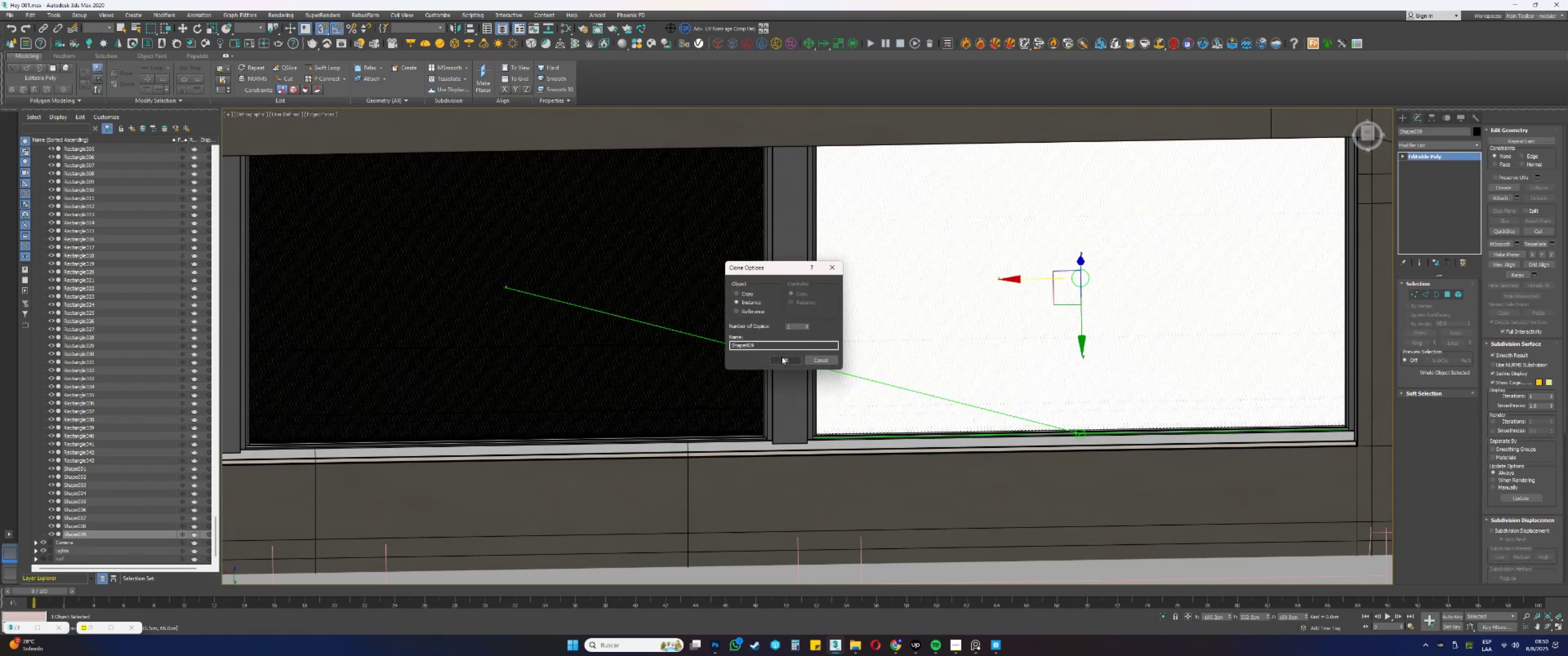 
triple_click([782, 358])
 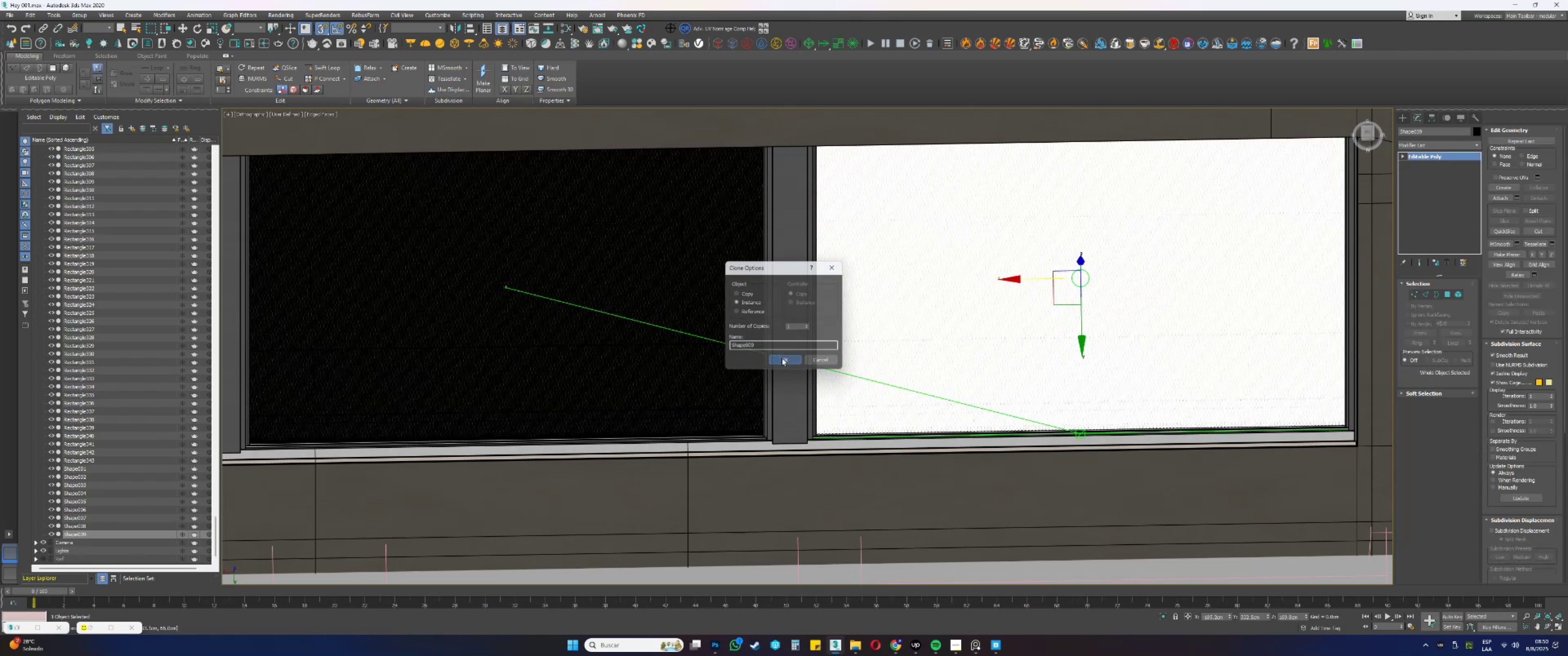 
key(S)
 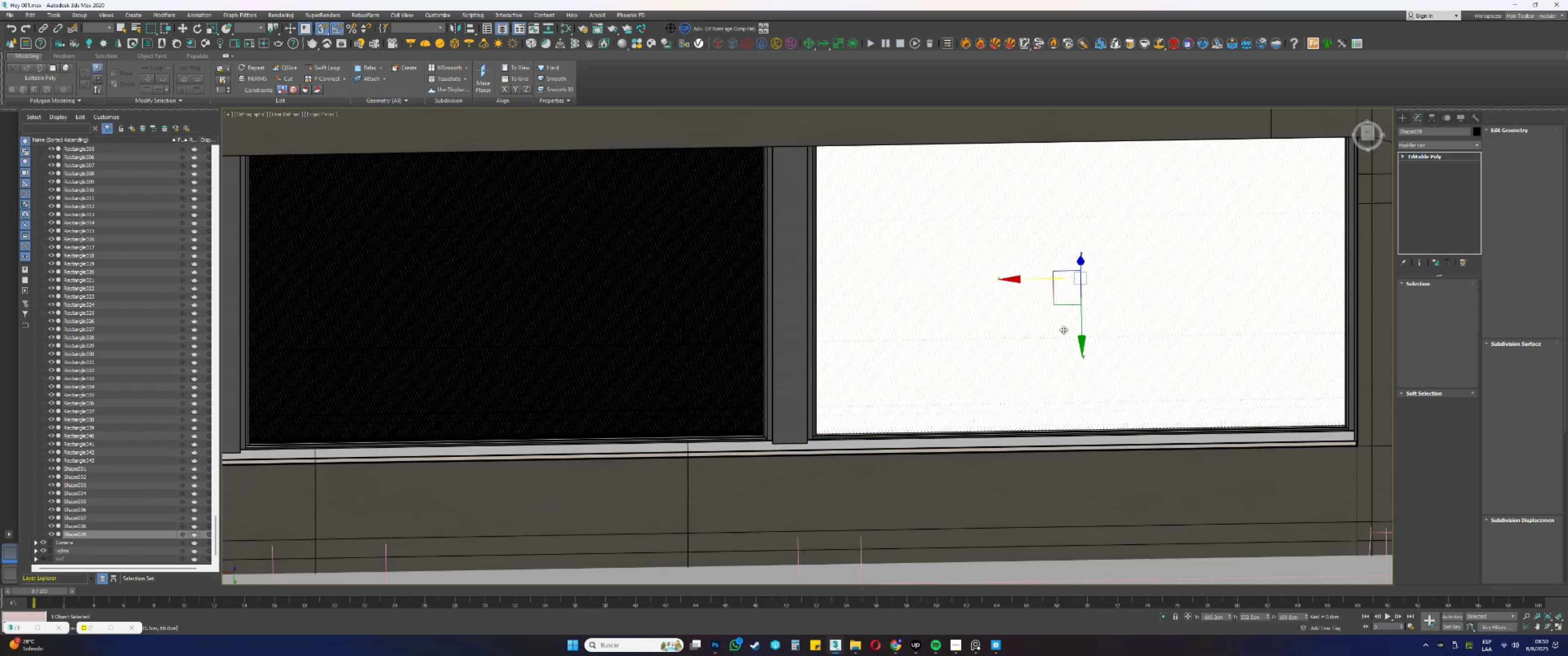 
hold_key(key=AltLeft, duration=0.48)
 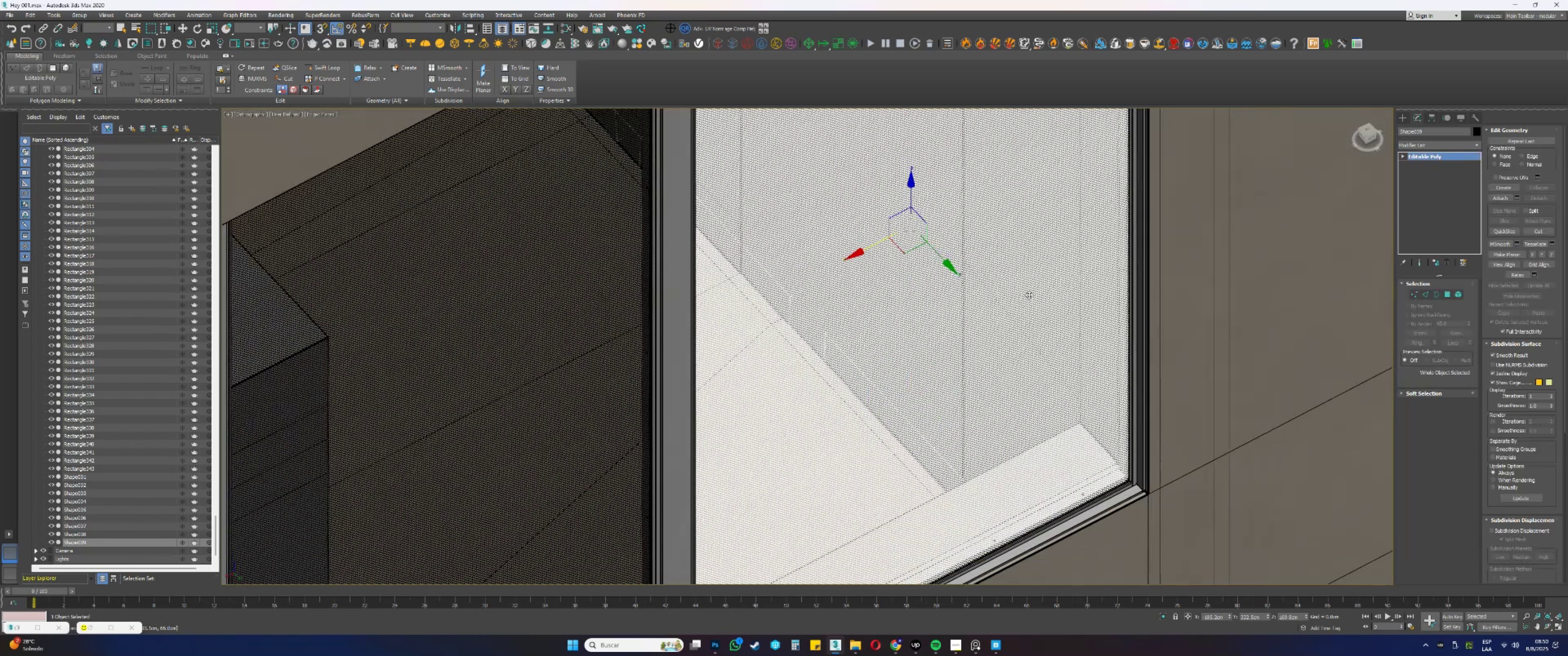 
scroll: coordinate [1123, 462], scroll_direction: up, amount: 9.0
 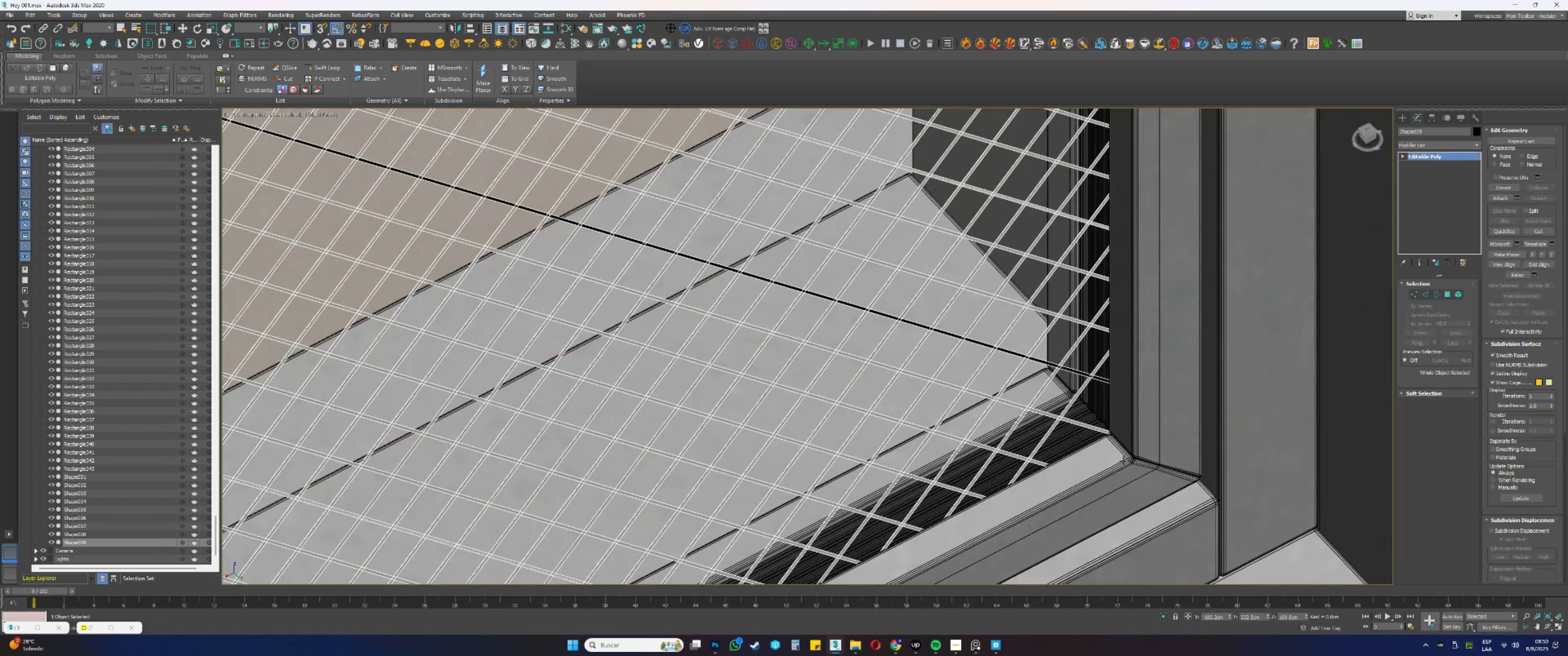 
key(F3)
 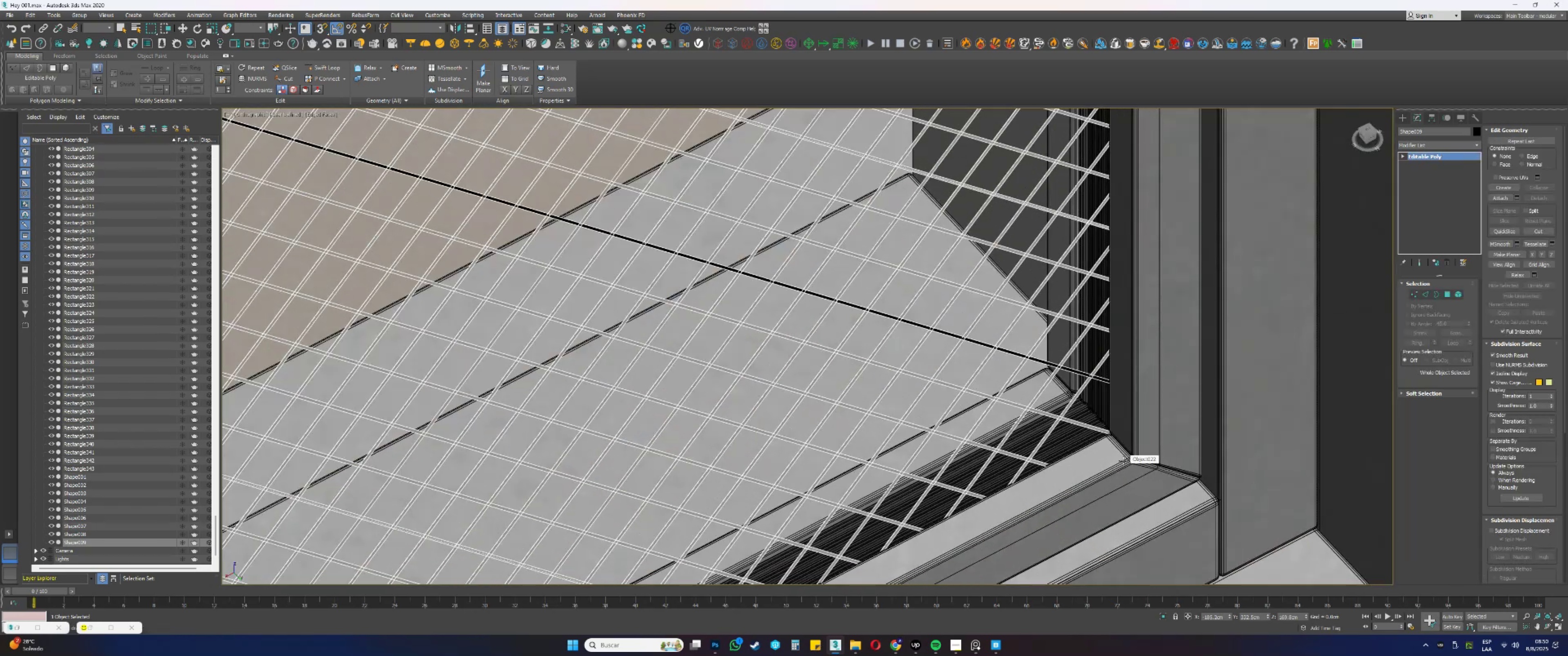 
key(F3)
 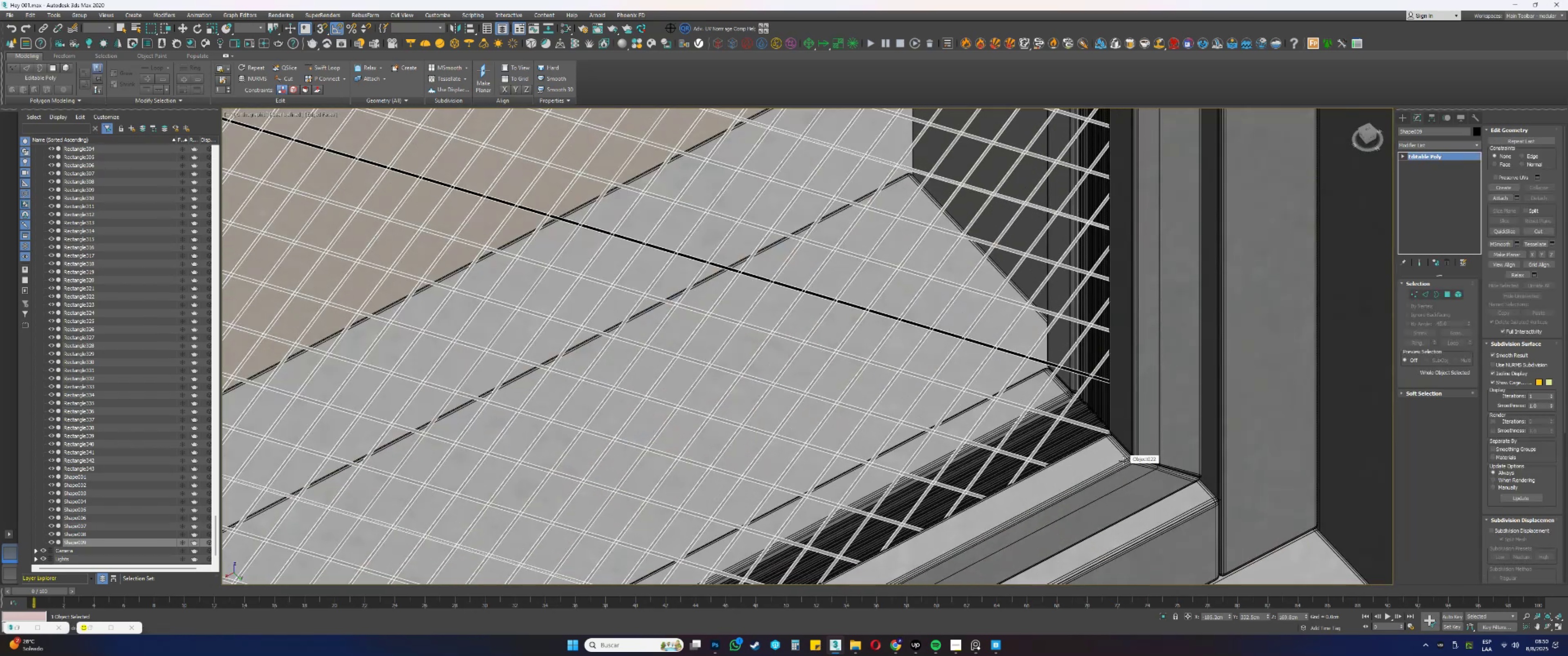 
key(F4)
 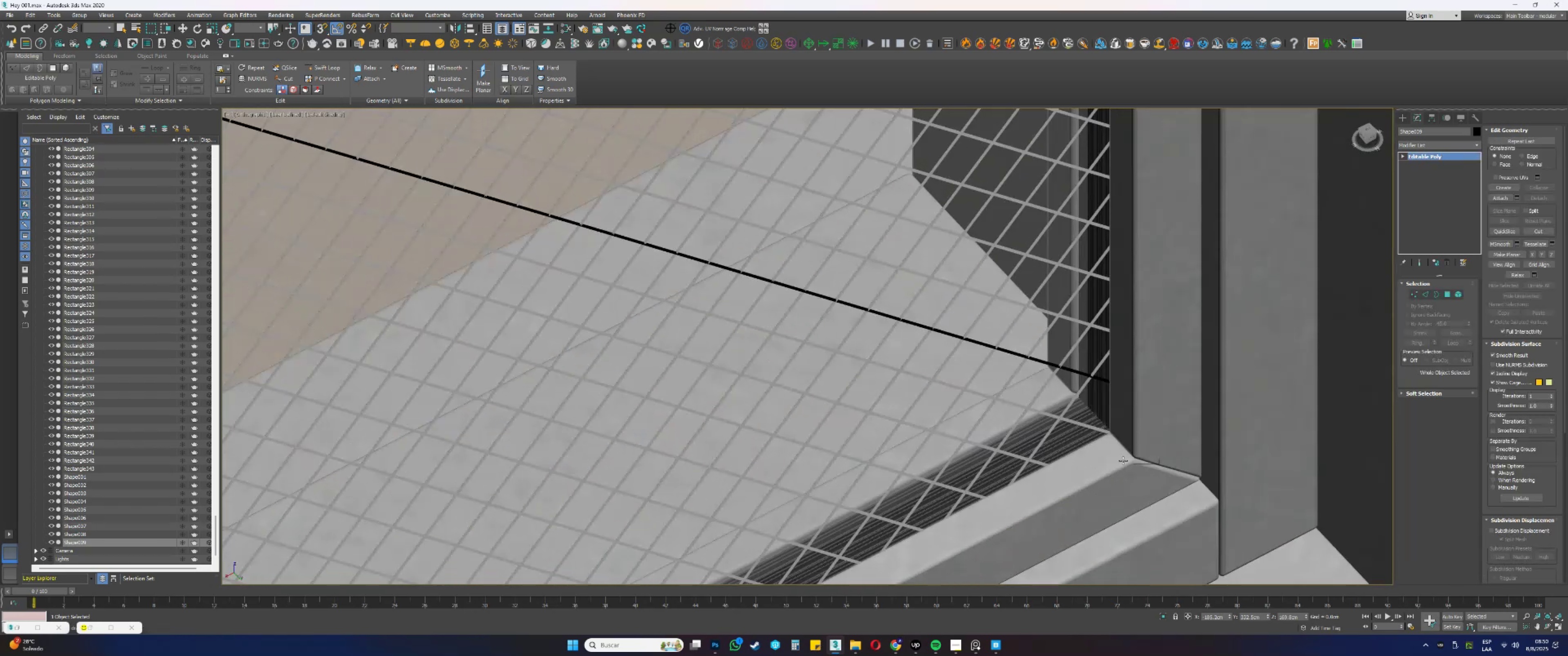 
scroll: coordinate [1093, 430], scroll_direction: down, amount: 20.0
 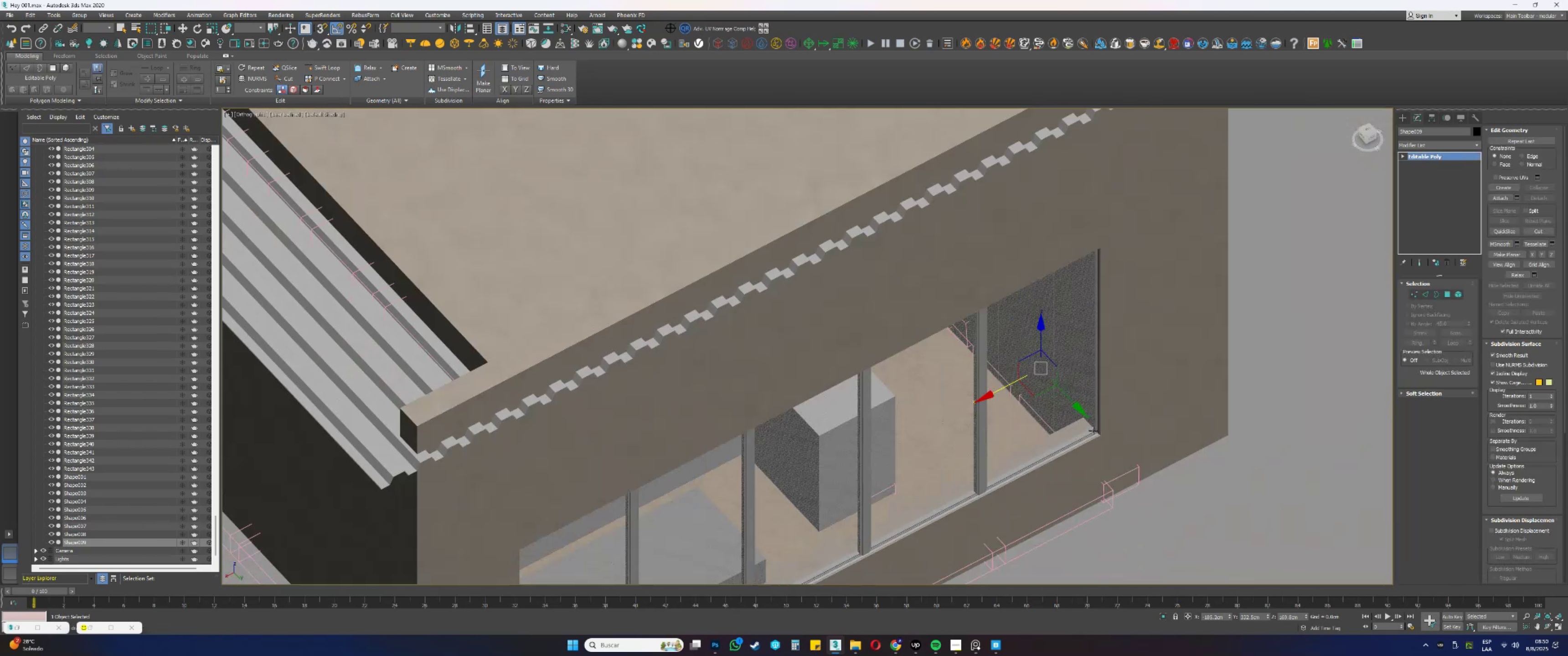 
key(Alt+W)
 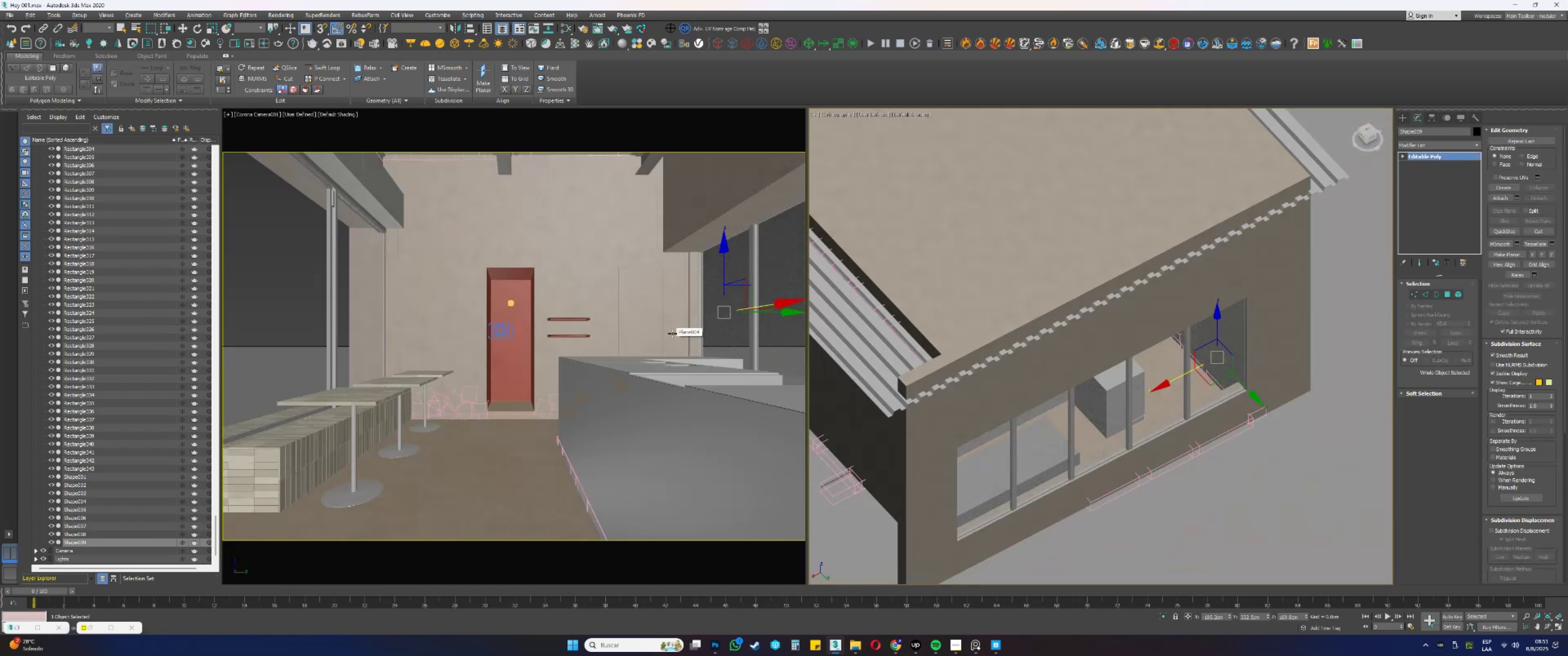 
key(Alt+AltLeft)
 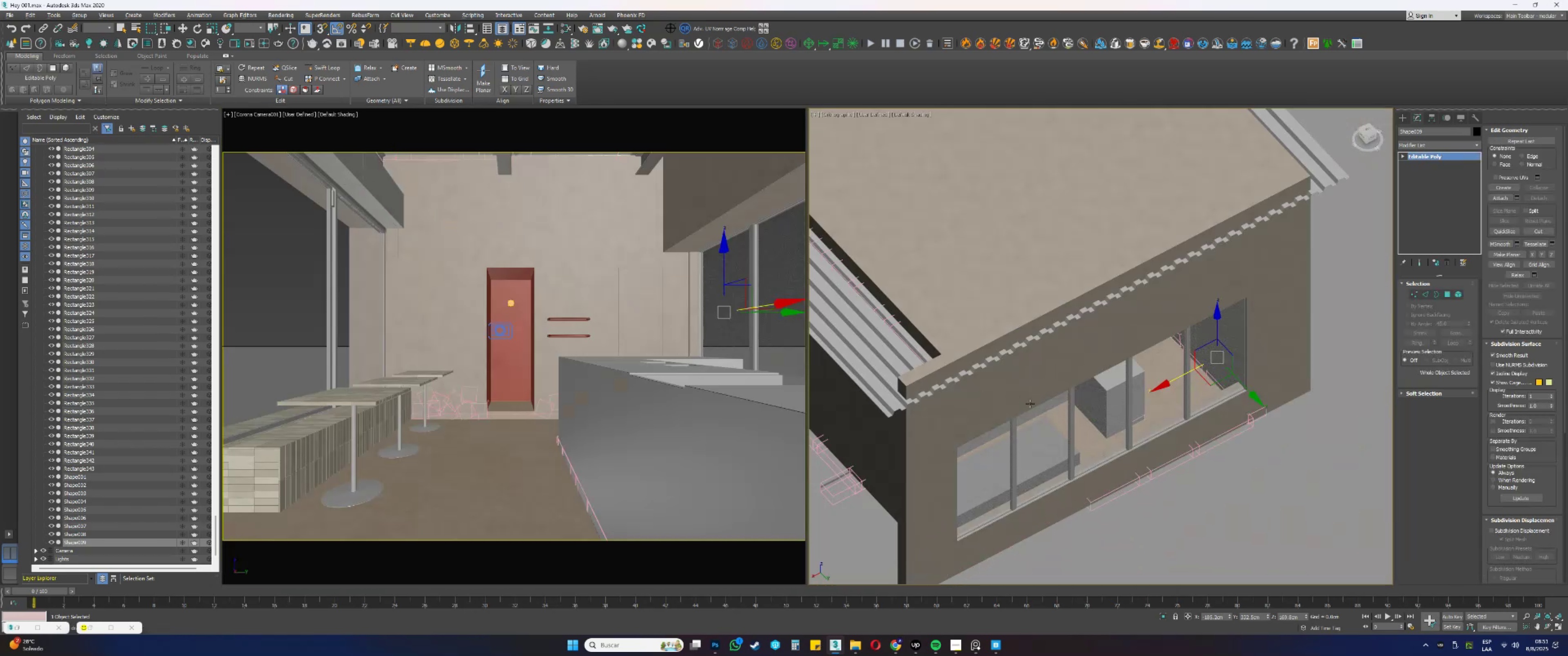 
key(Alt+W)
 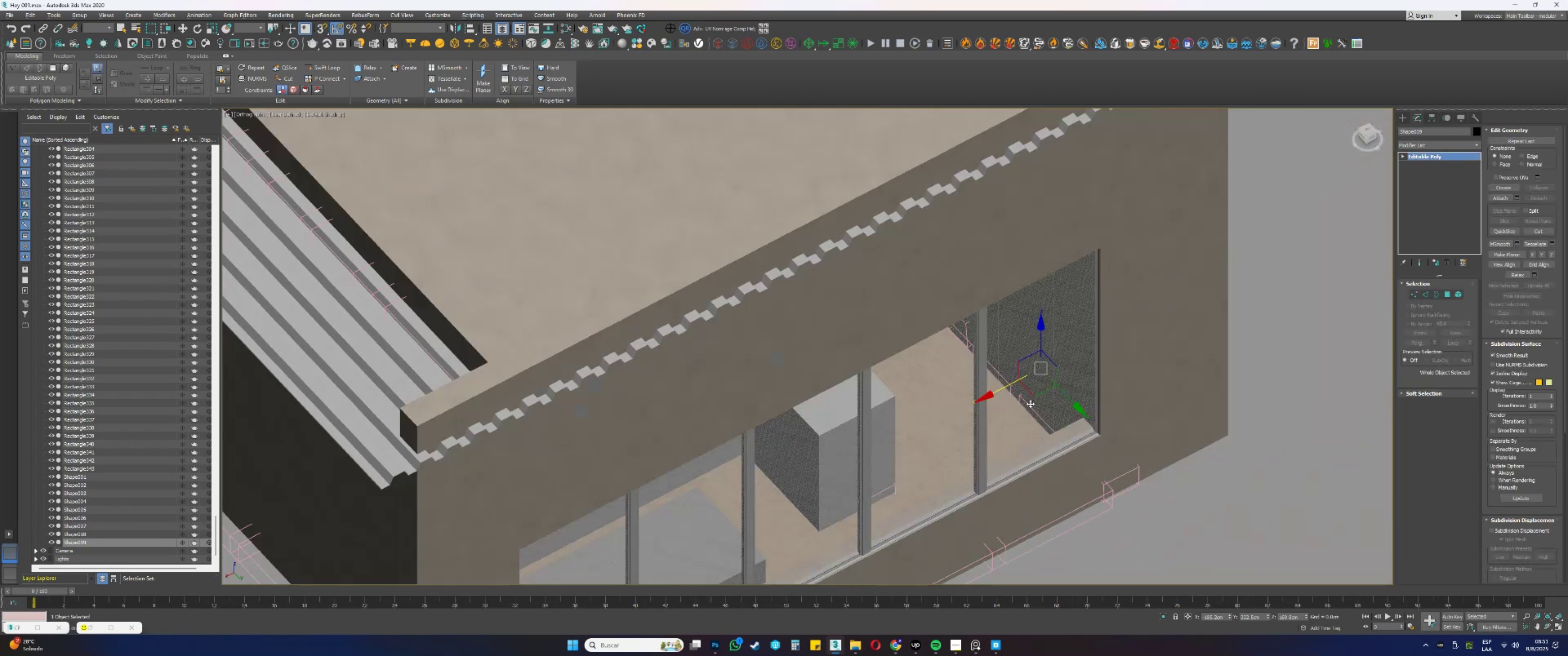 
scroll: coordinate [1006, 390], scroll_direction: down, amount: 3.0
 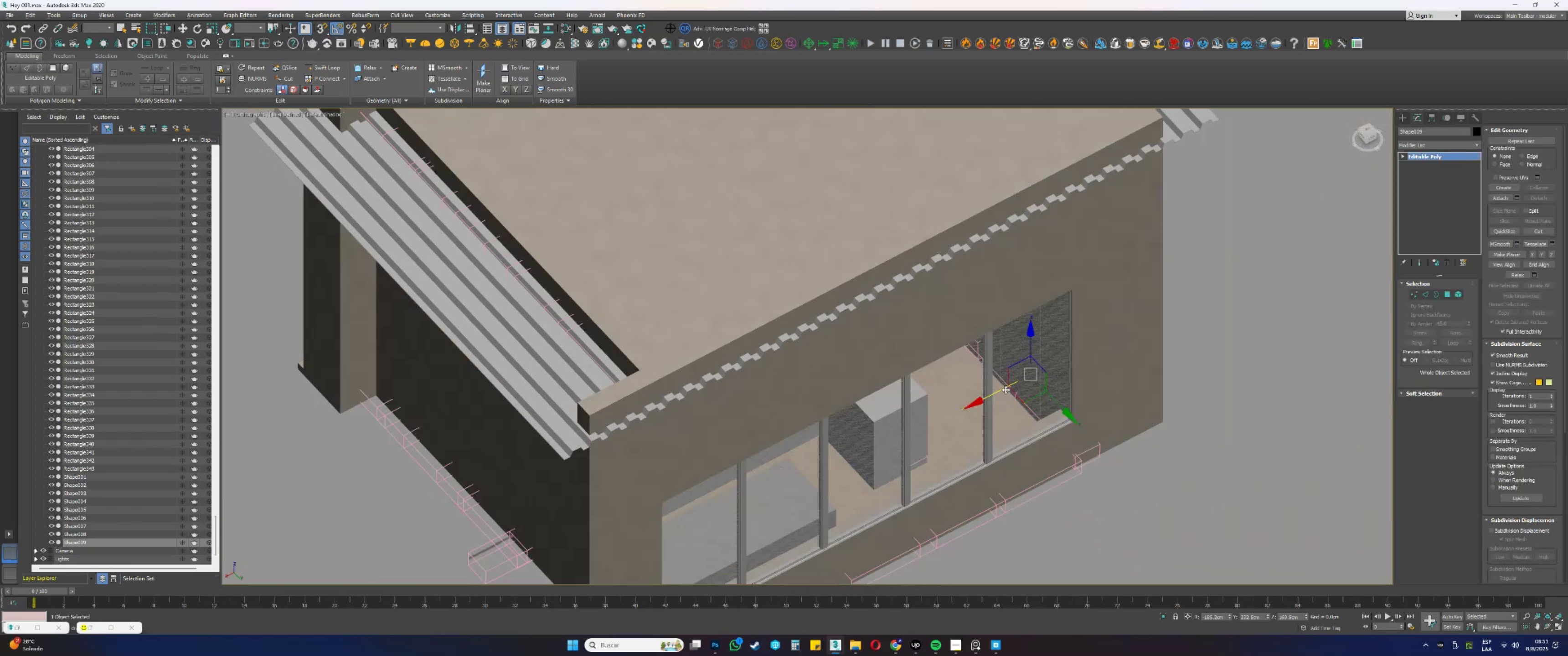 
hold_key(key=AltLeft, duration=0.55)
 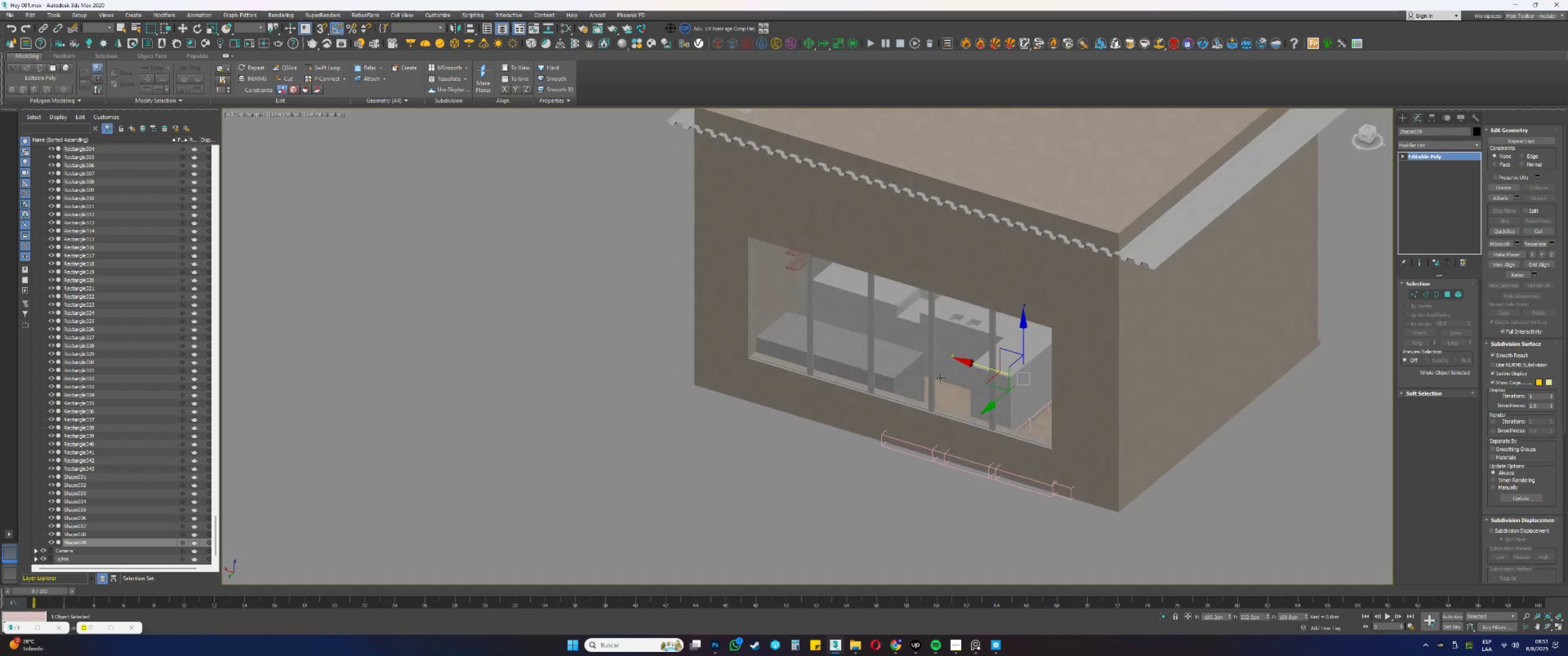 
hold_key(key=AltLeft, duration=1.5)
 